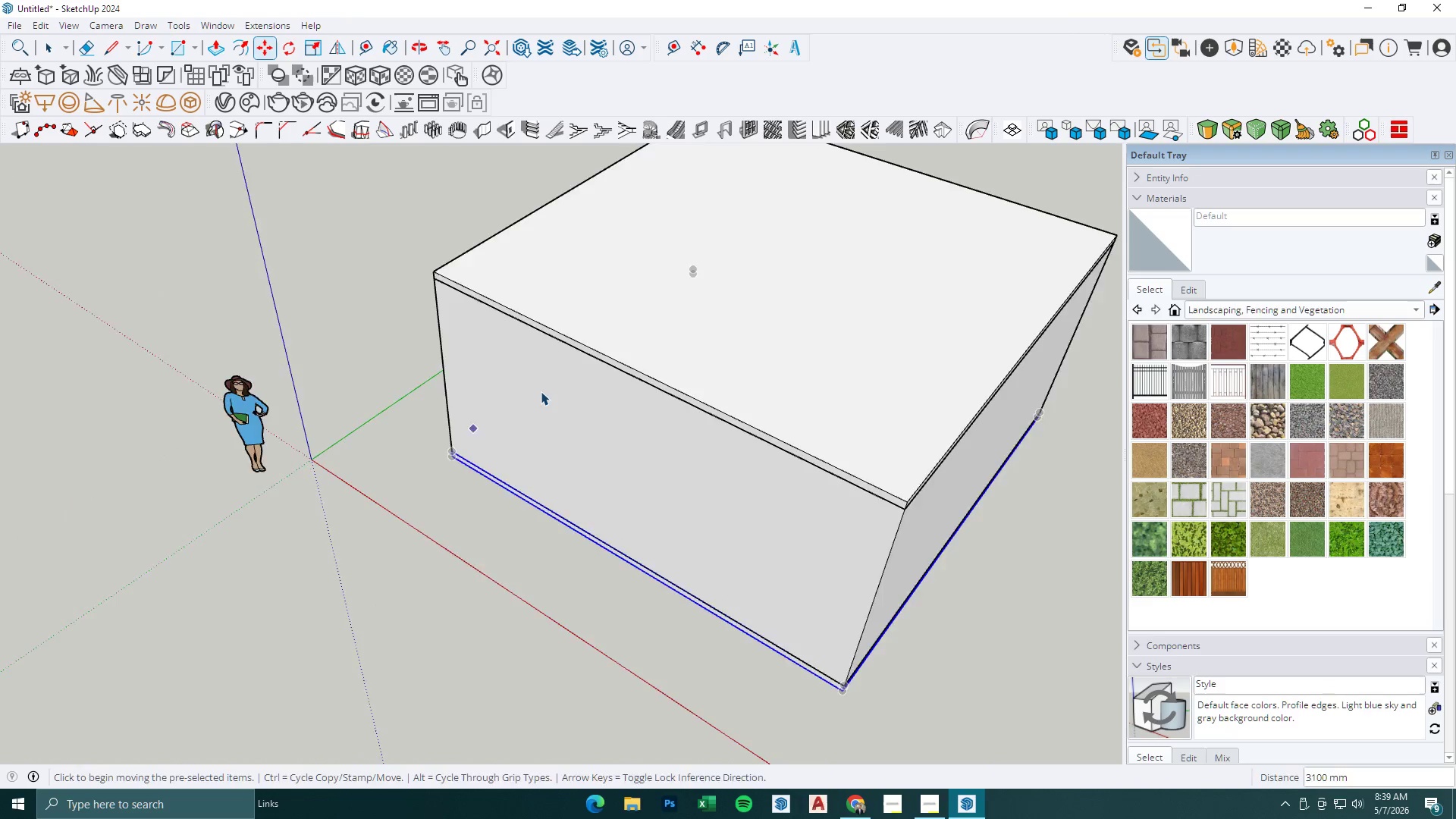 
scroll: coordinate [541, 391], scroll_direction: down, amount: 4.0
 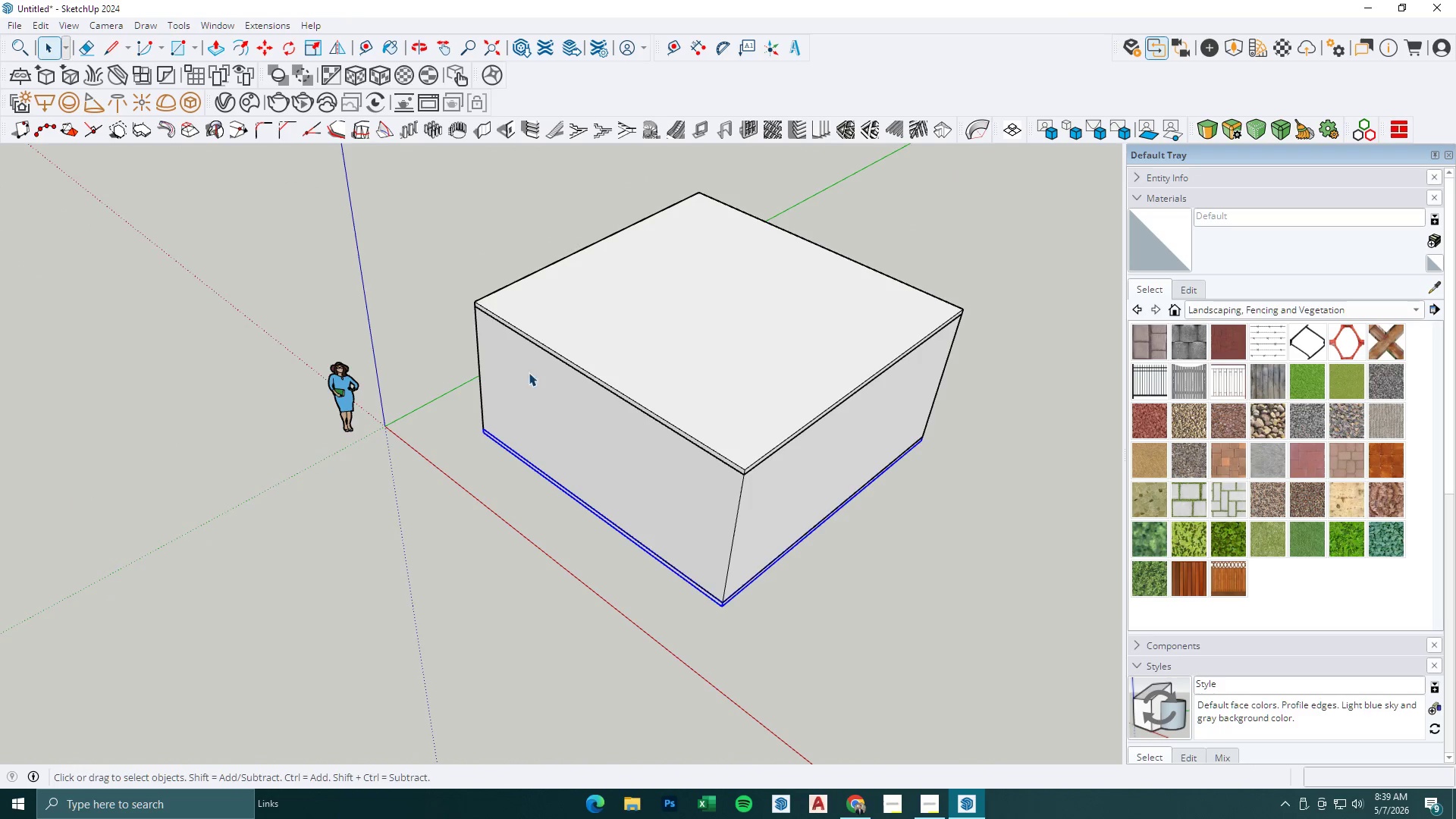 
key(Space)
 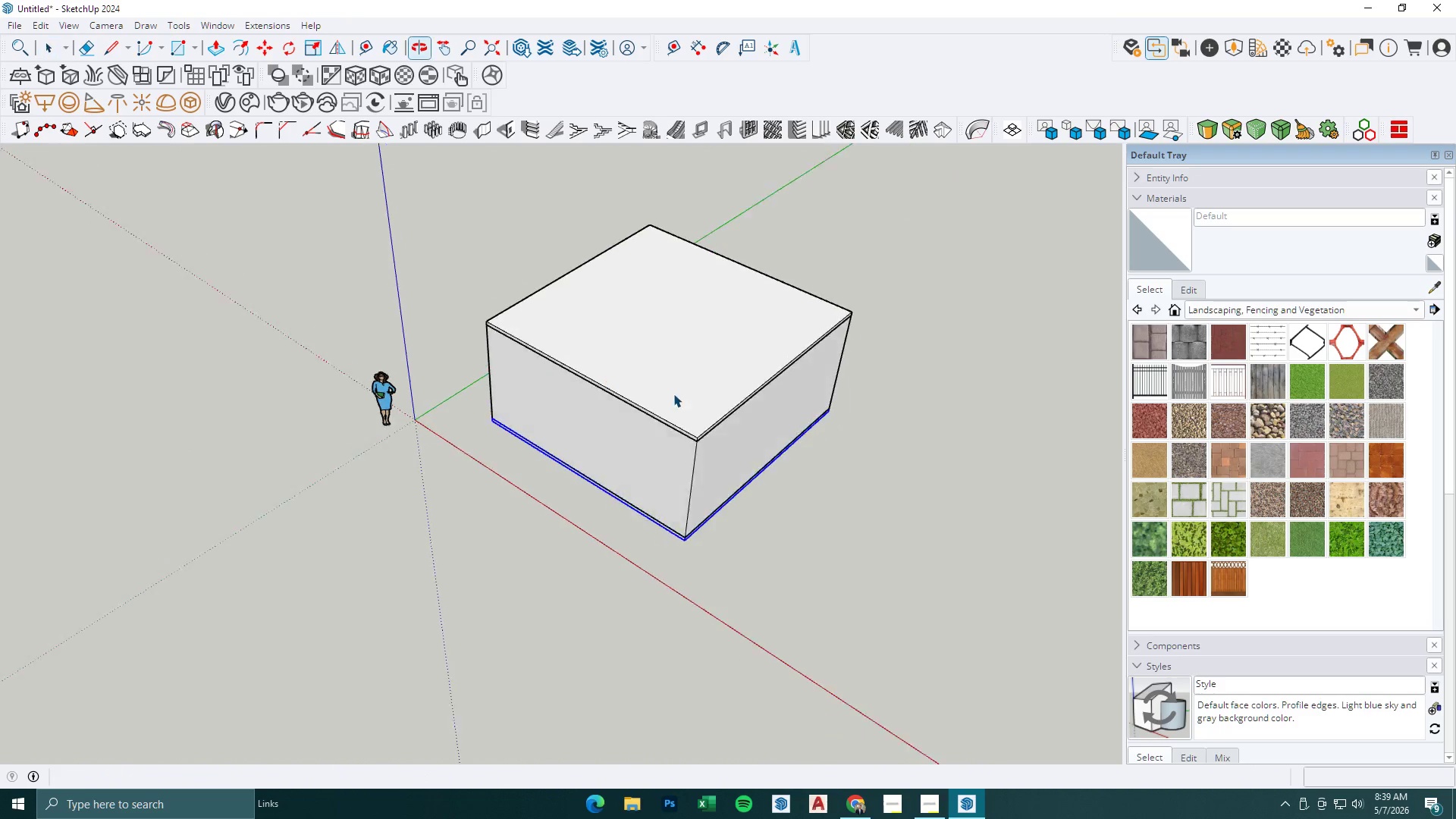 
key(Escape)
 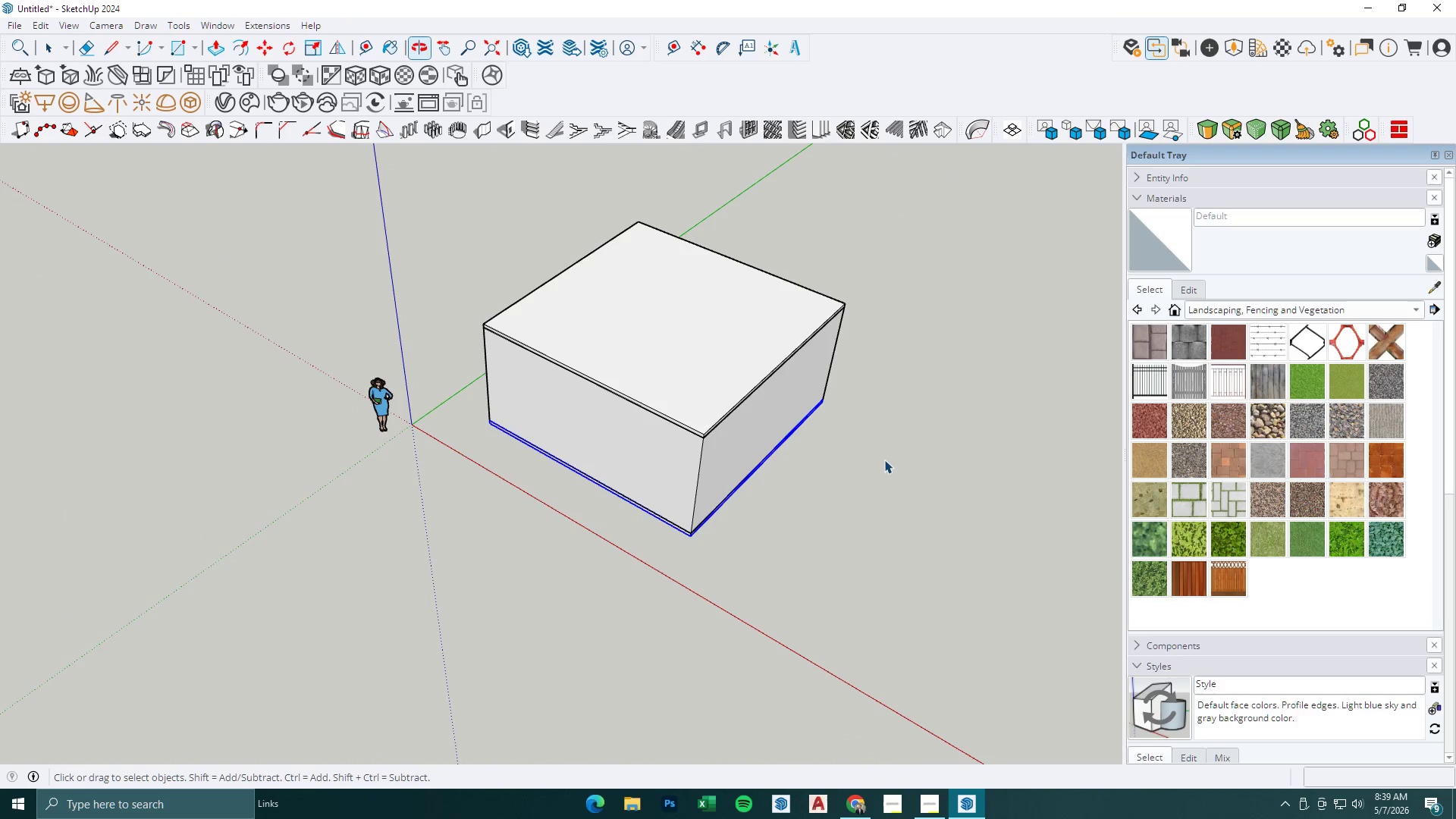 
left_click([886, 460])
 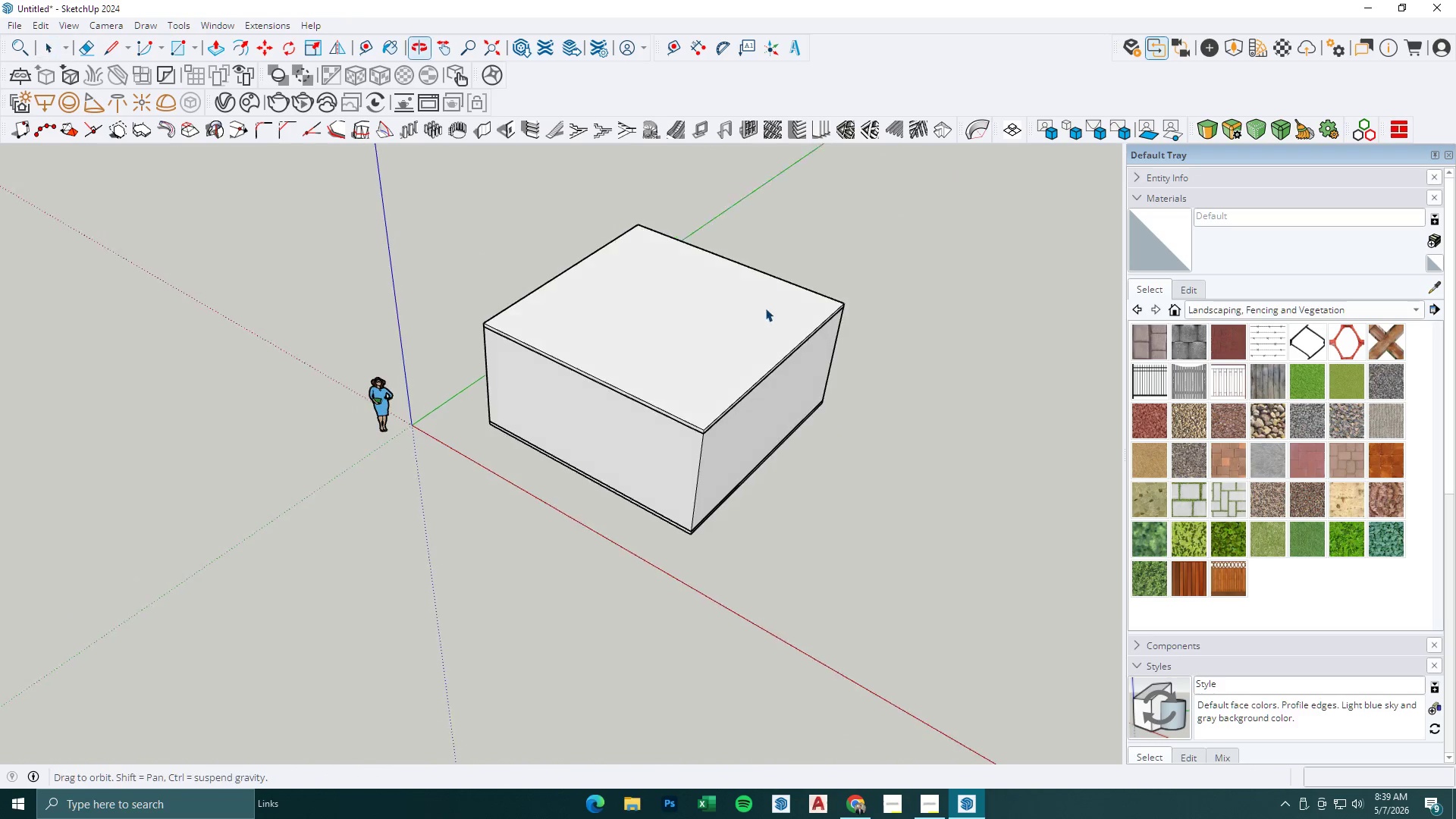 
scroll: coordinate [541, 369], scroll_direction: down, amount: 3.0
 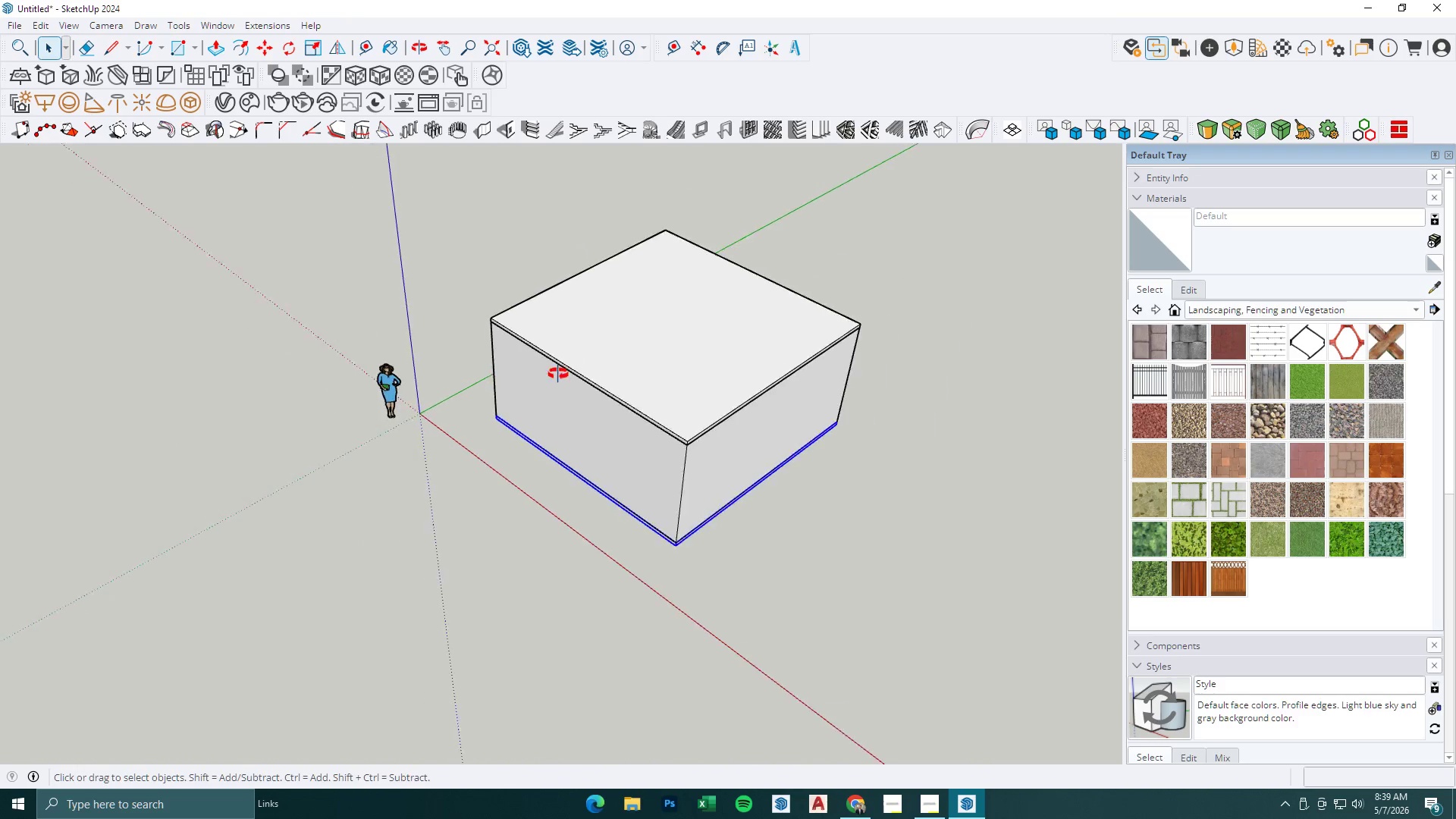 
key(Escape)
 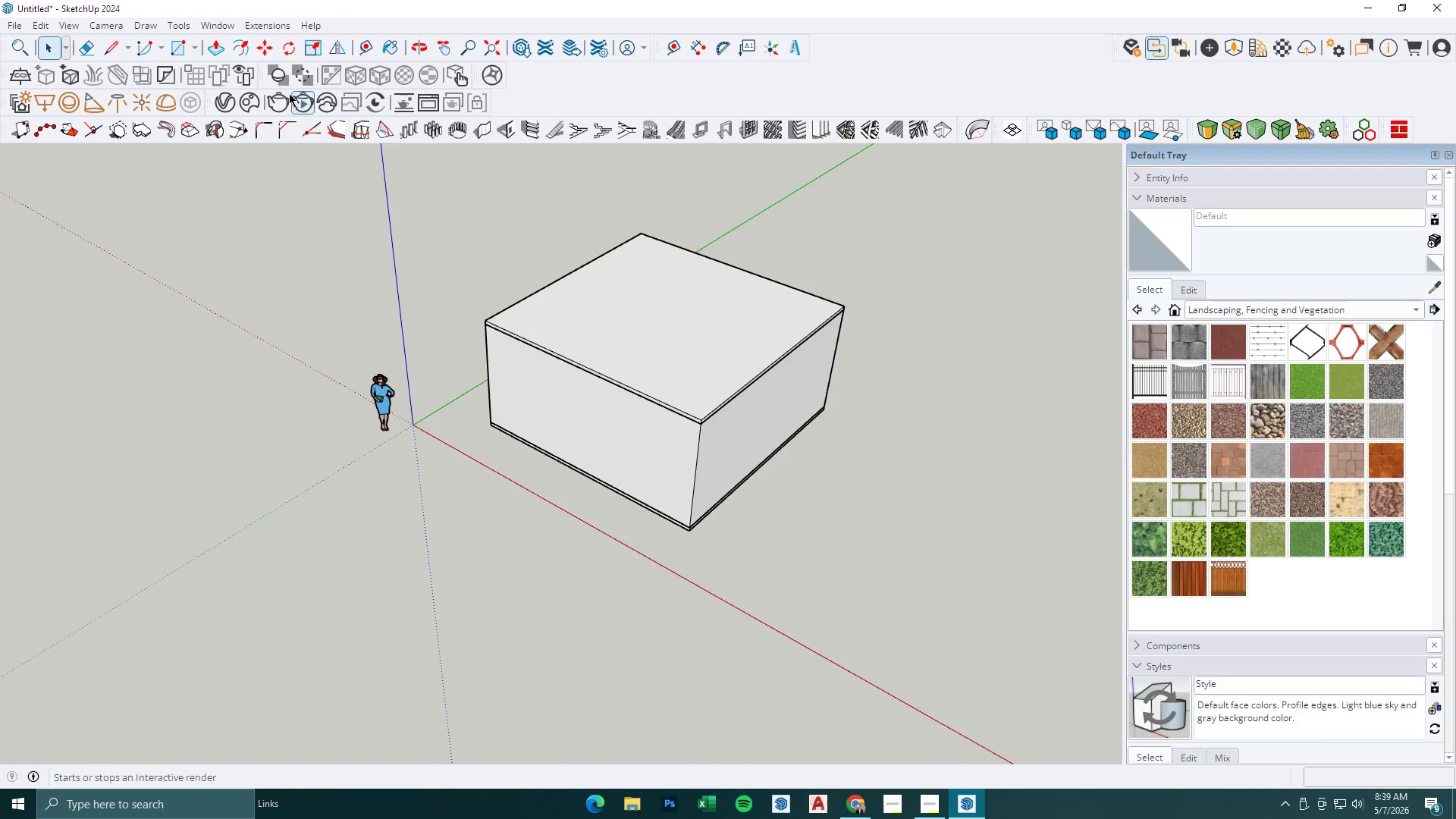 
key(Escape)
 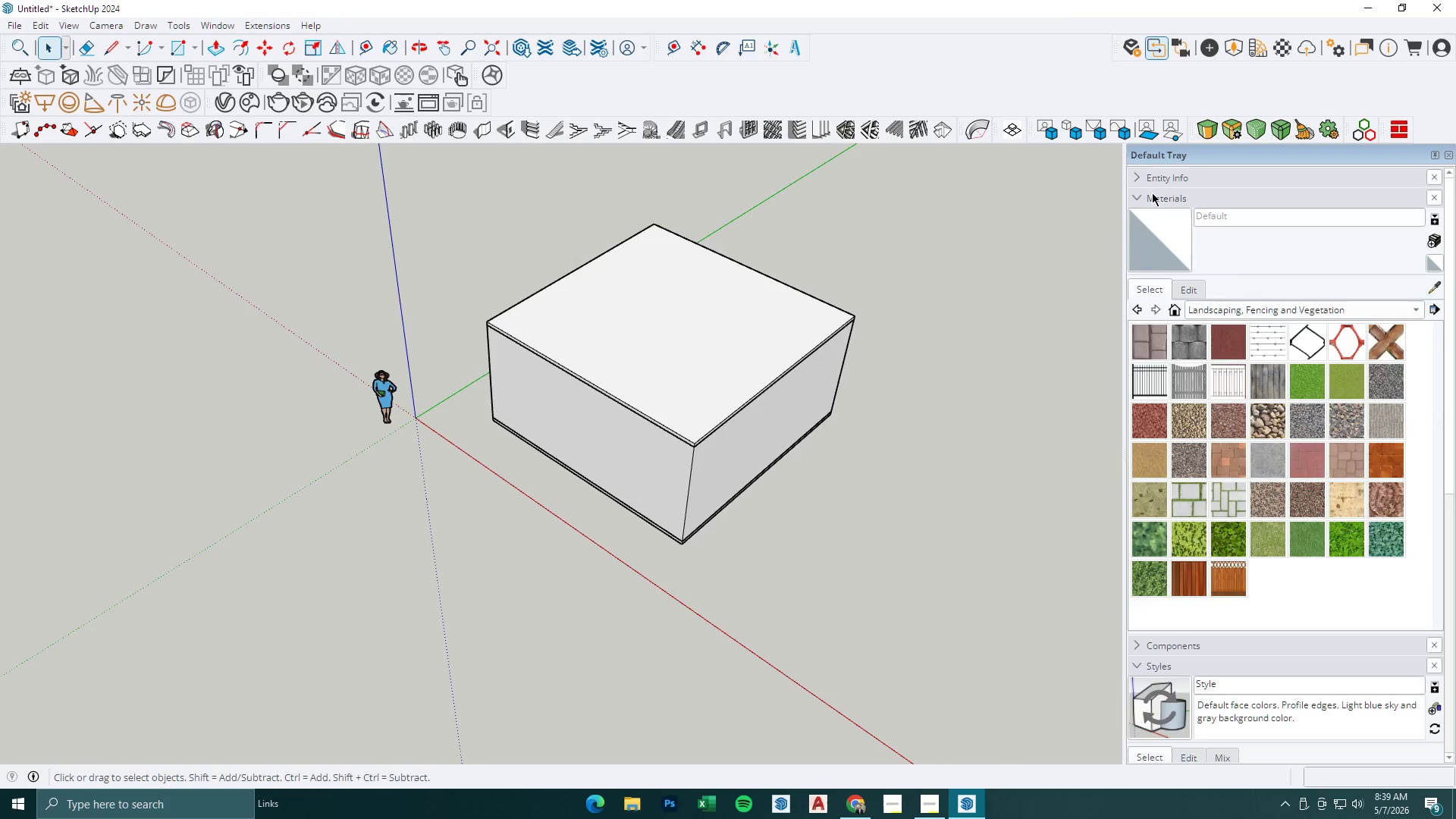 
left_click([1189, 422])
 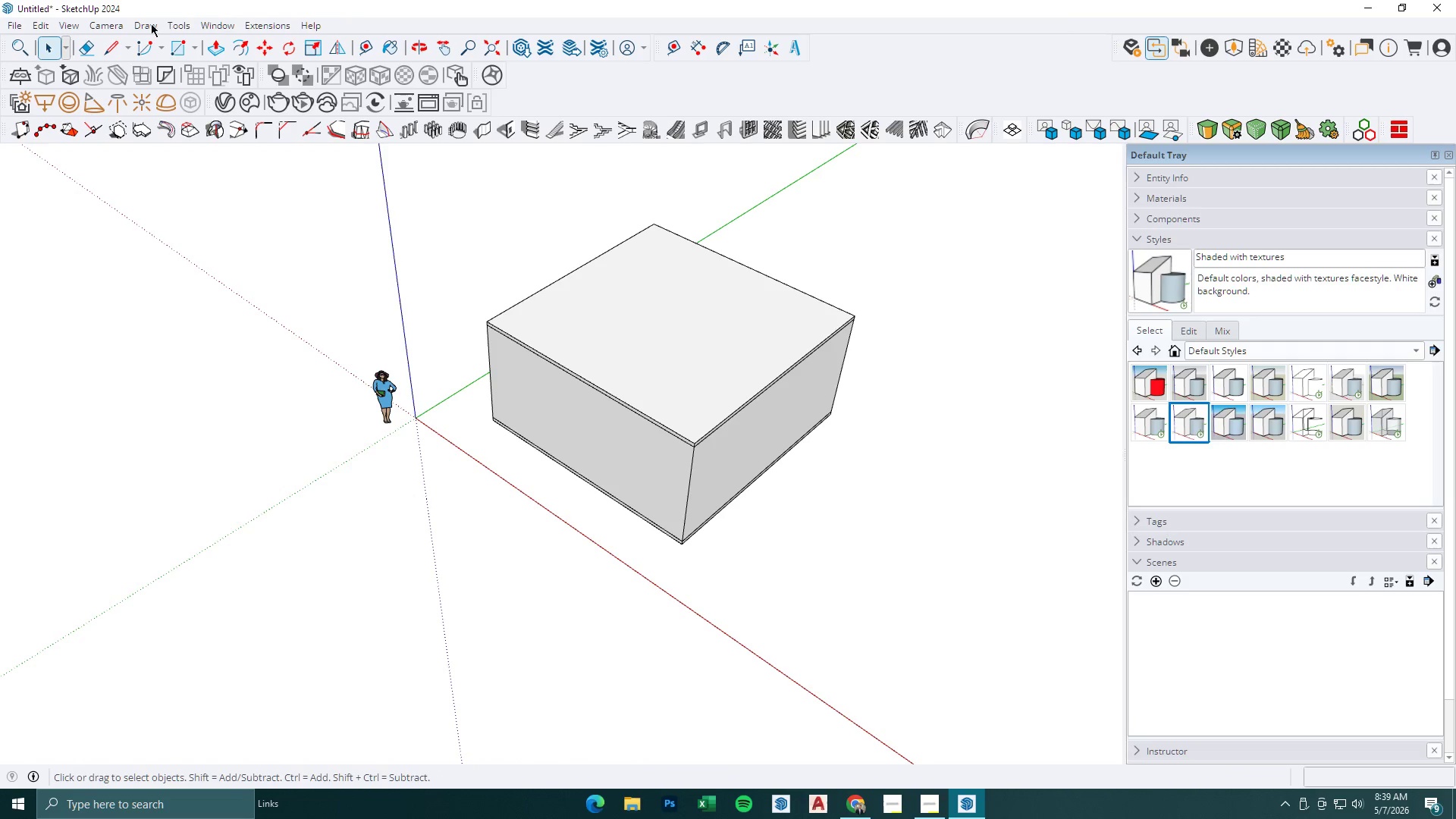 
left_click([180, 25])
 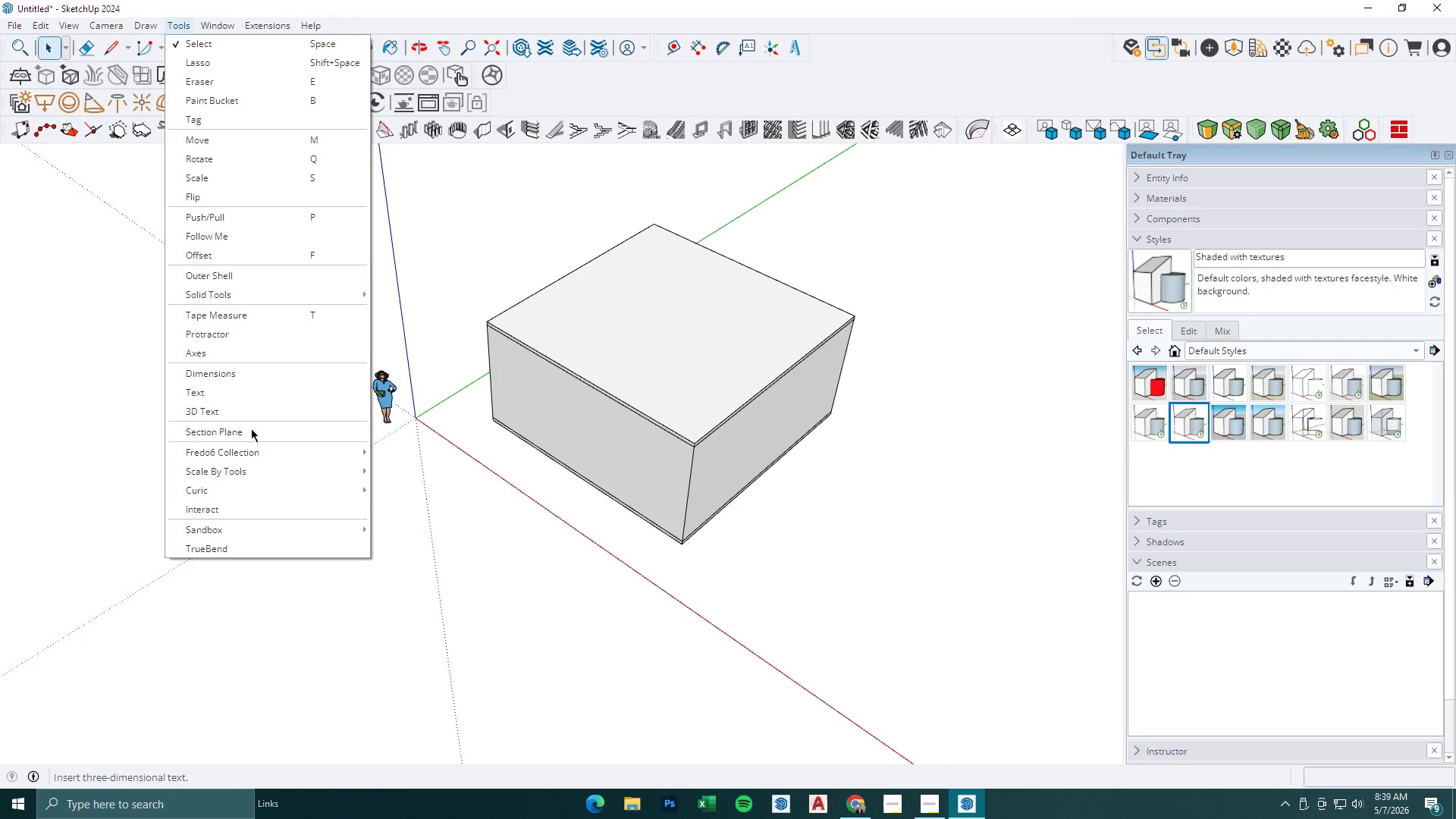 
left_click([251, 430])
 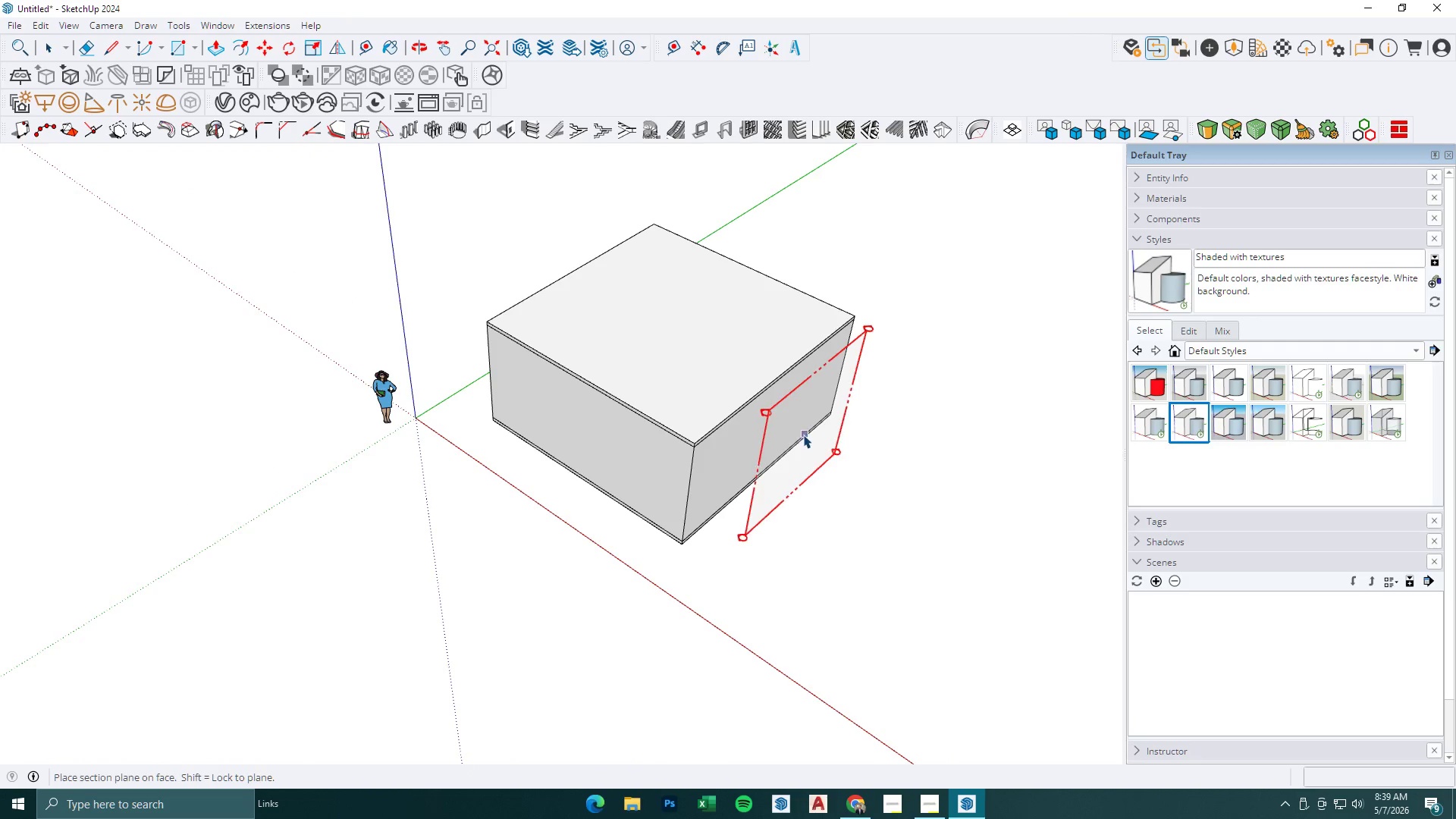 
left_click([783, 431])
 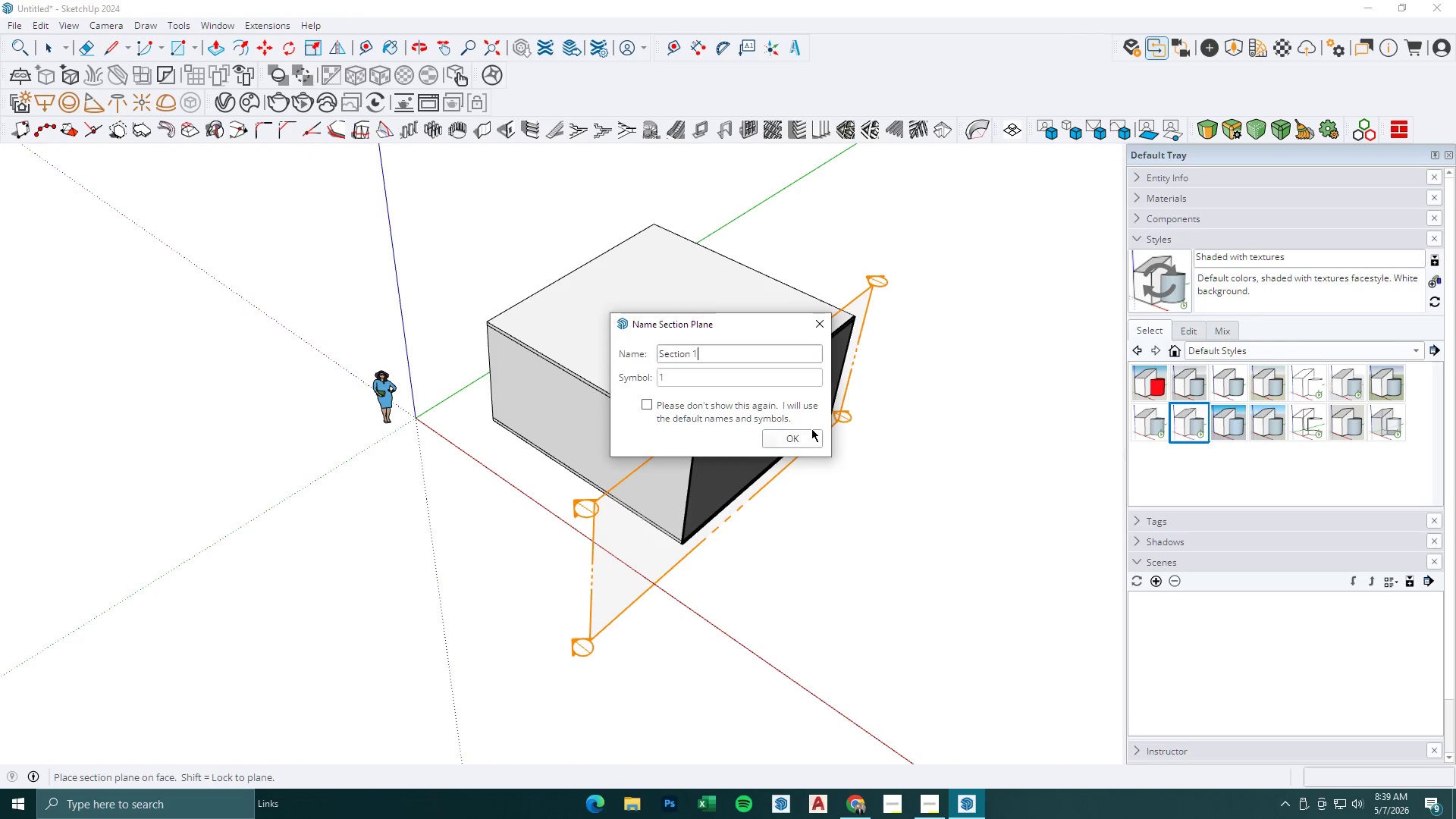 
left_click([803, 435])
 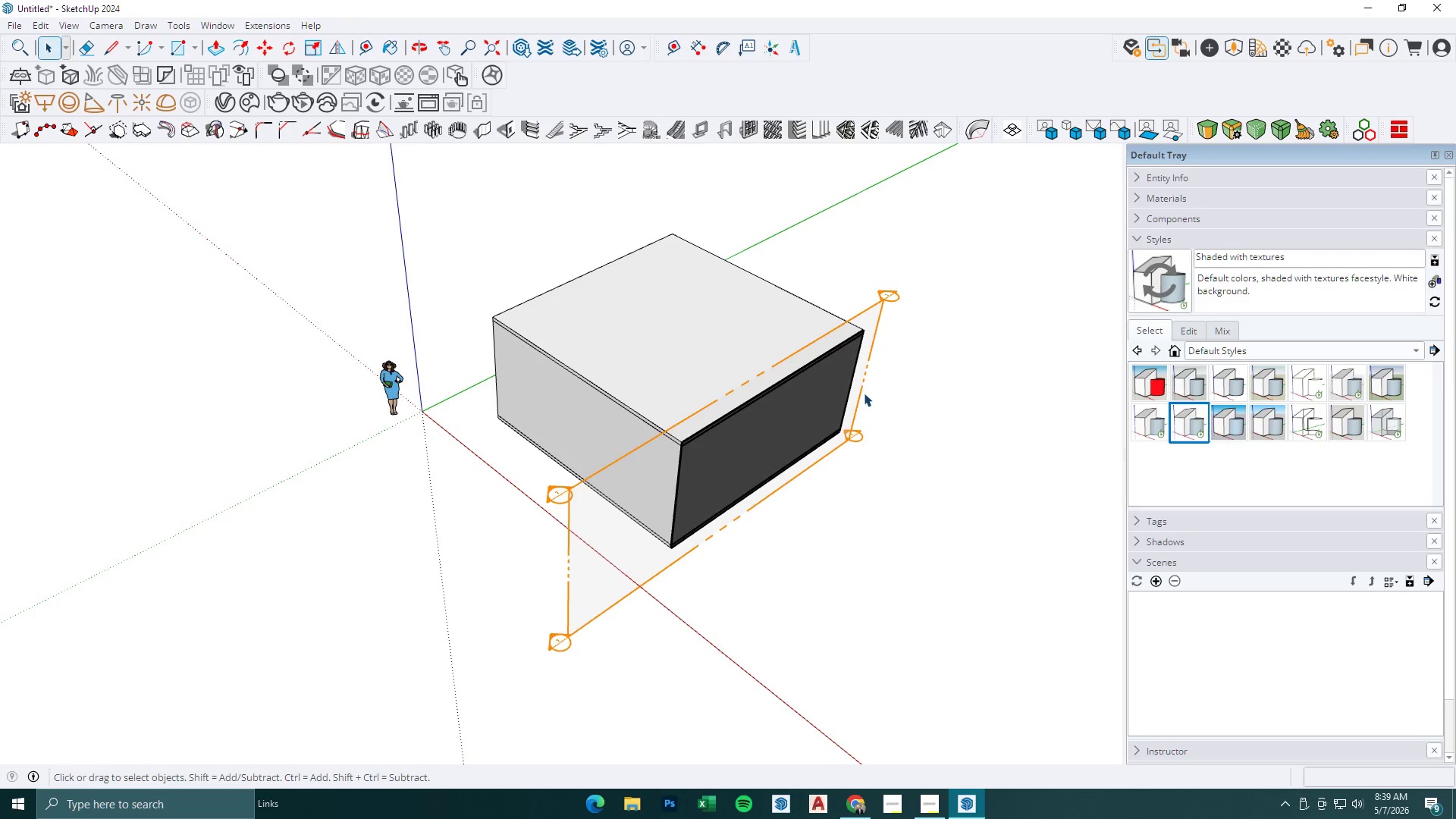 
double_click([854, 390])
 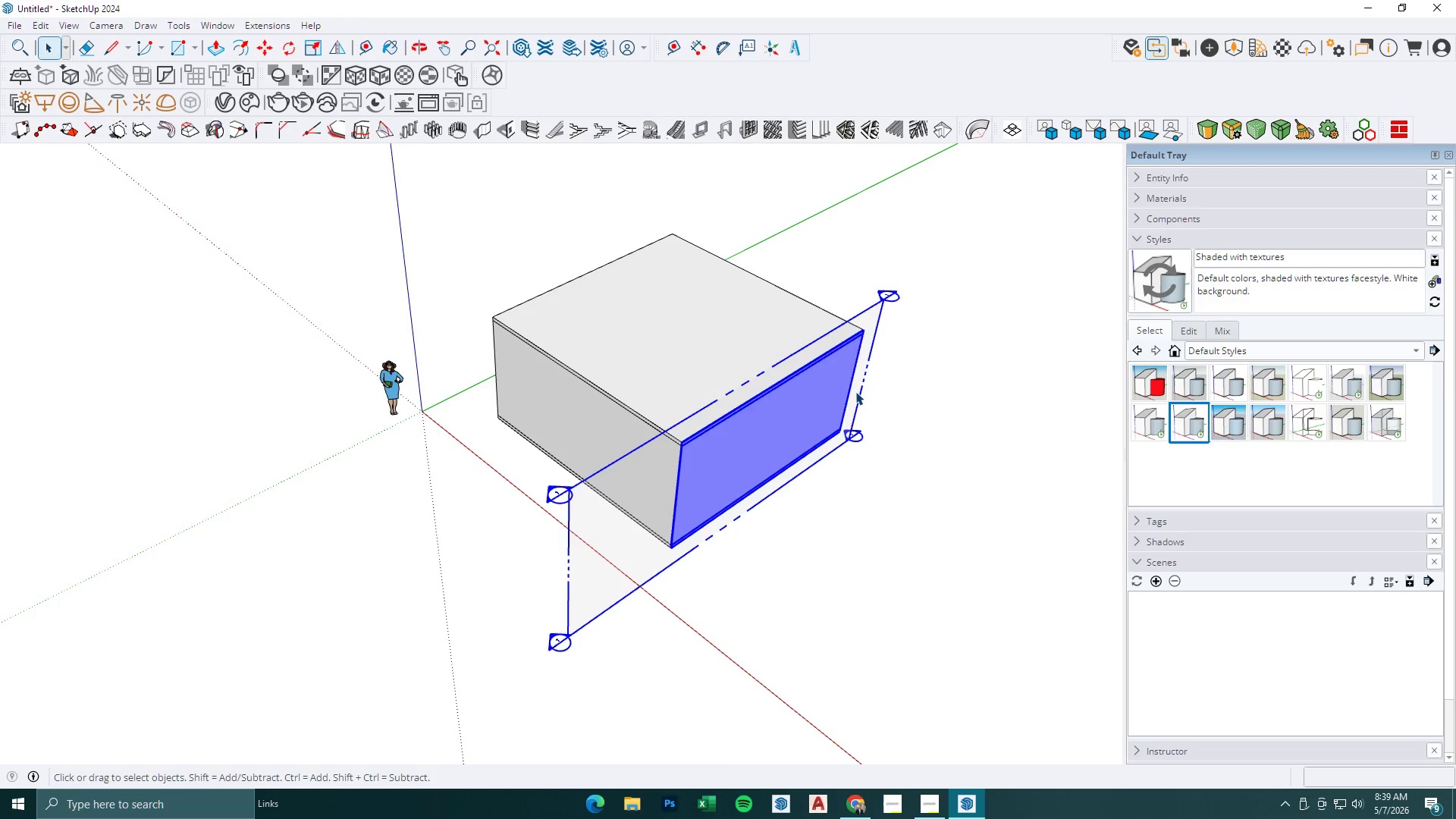 
triple_click([858, 395])
 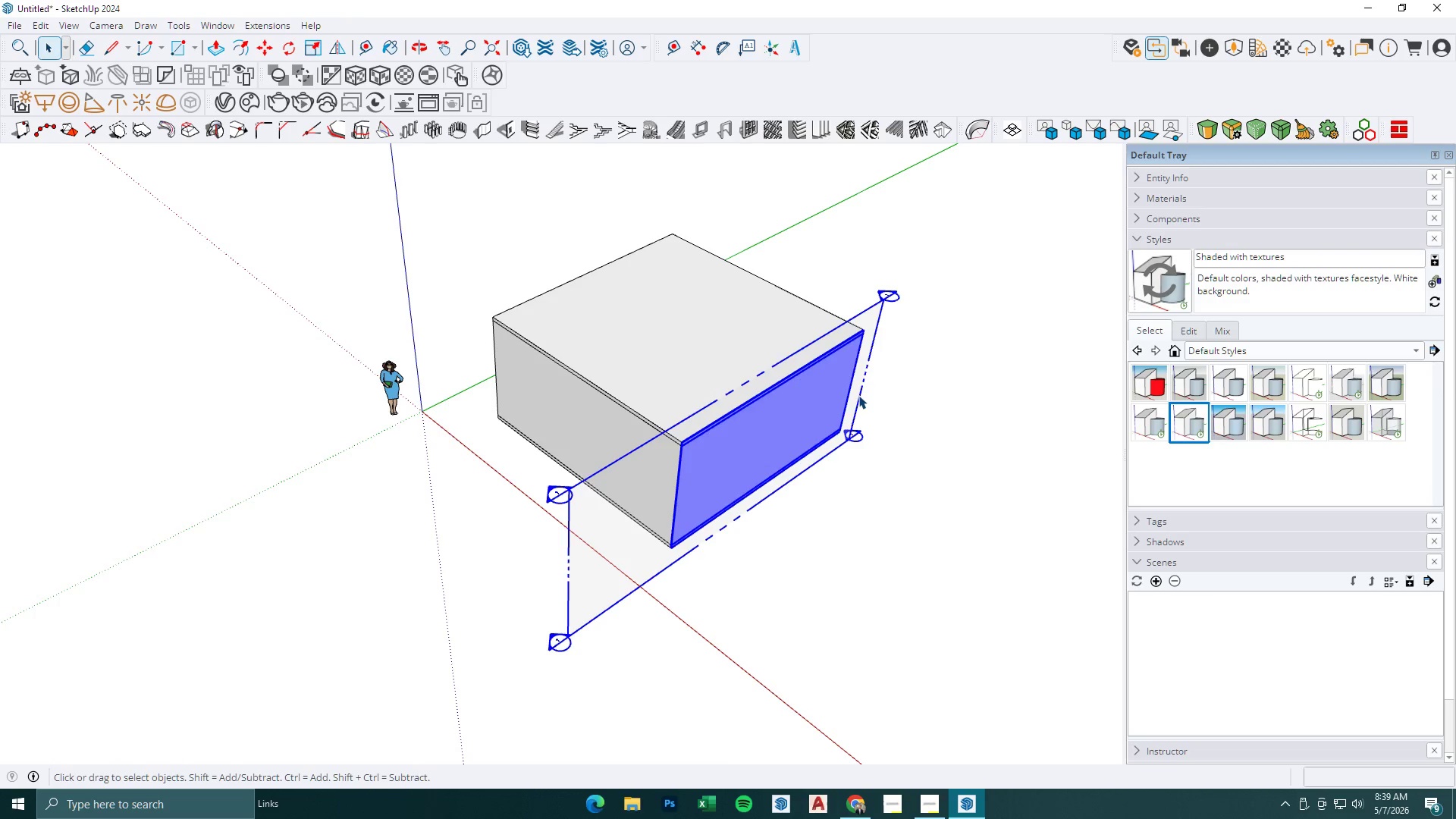 
key(M)
 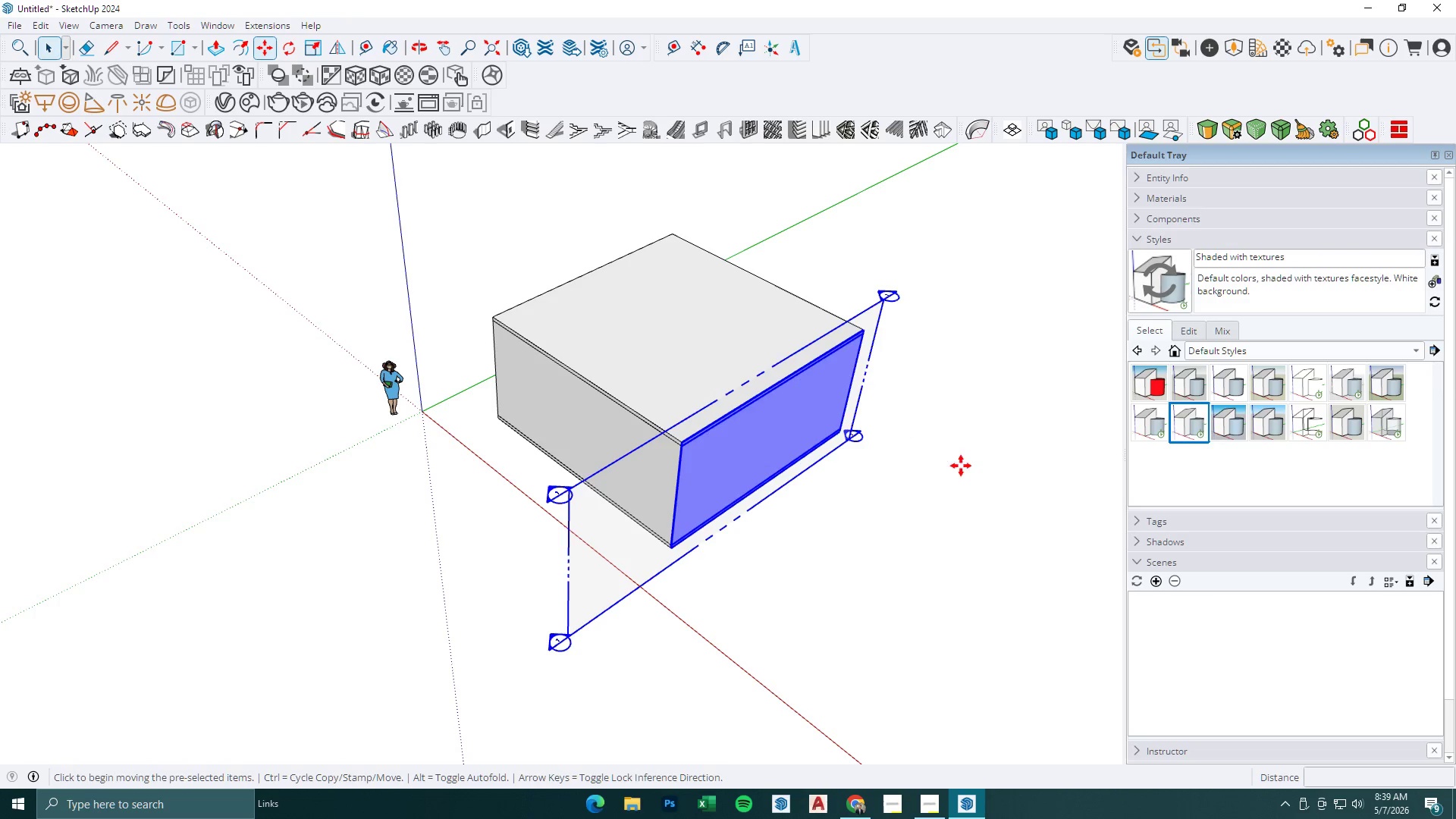 
left_click([961, 466])
 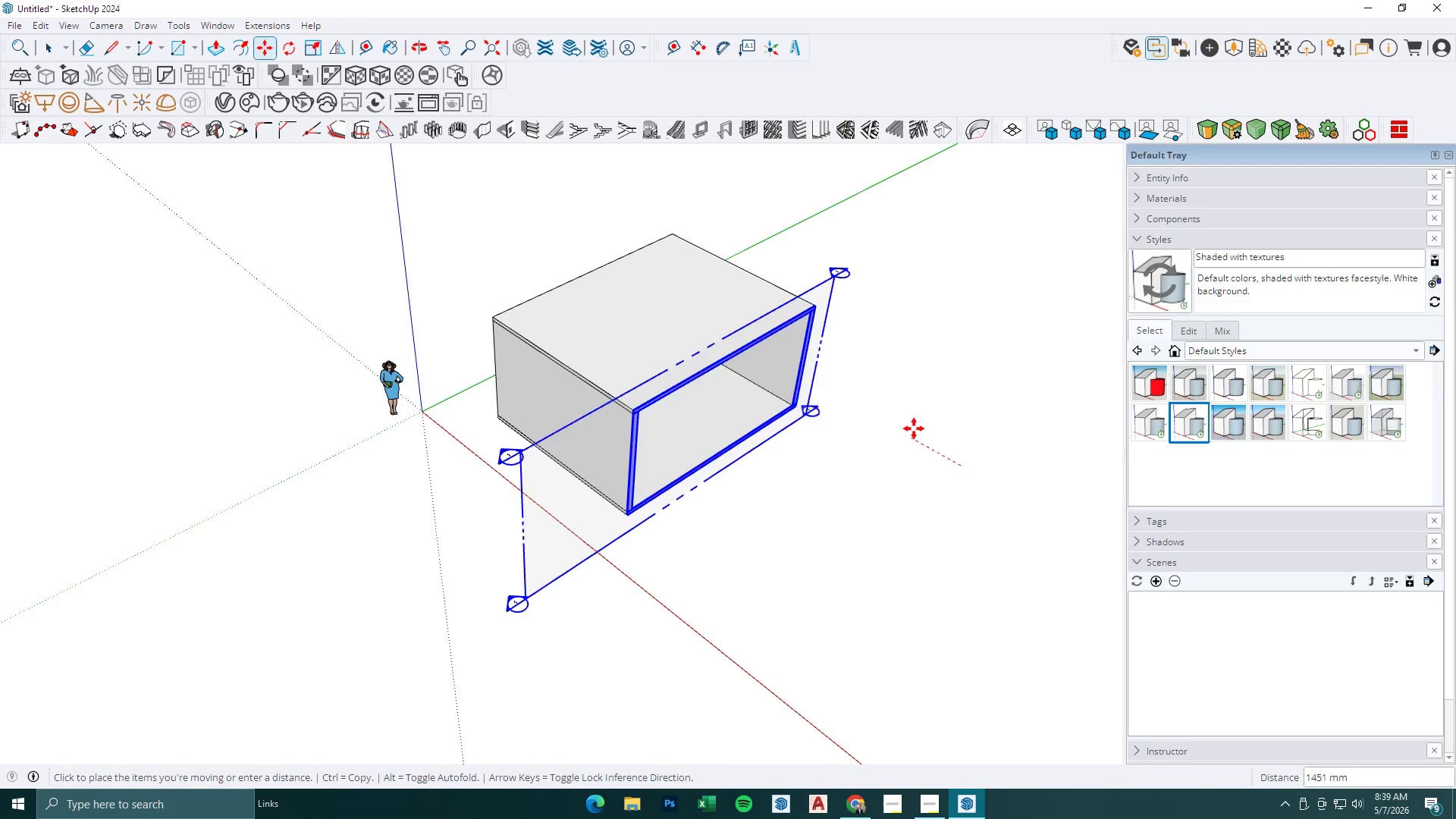 
left_click([907, 425])
 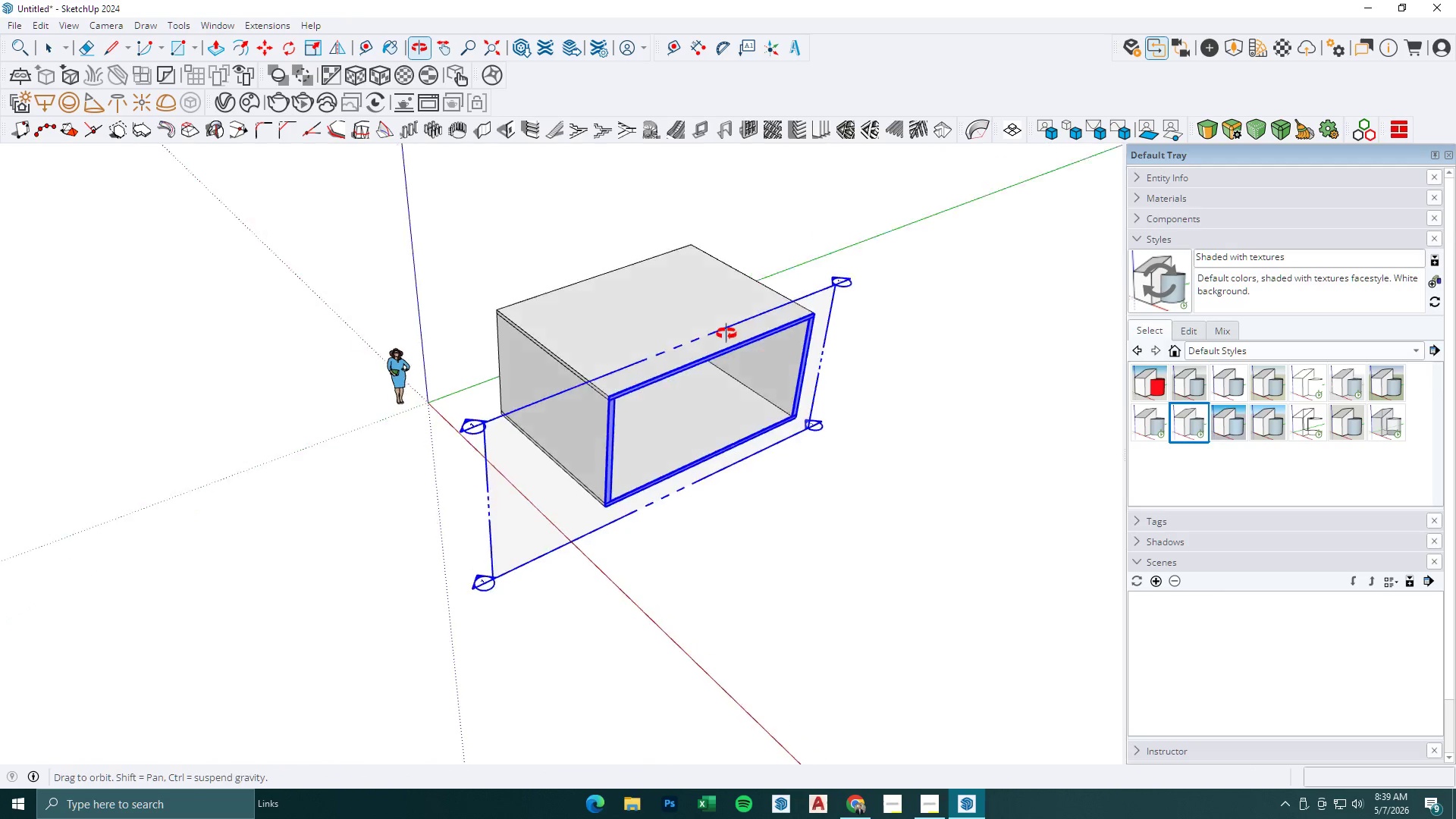 
key(Space)
 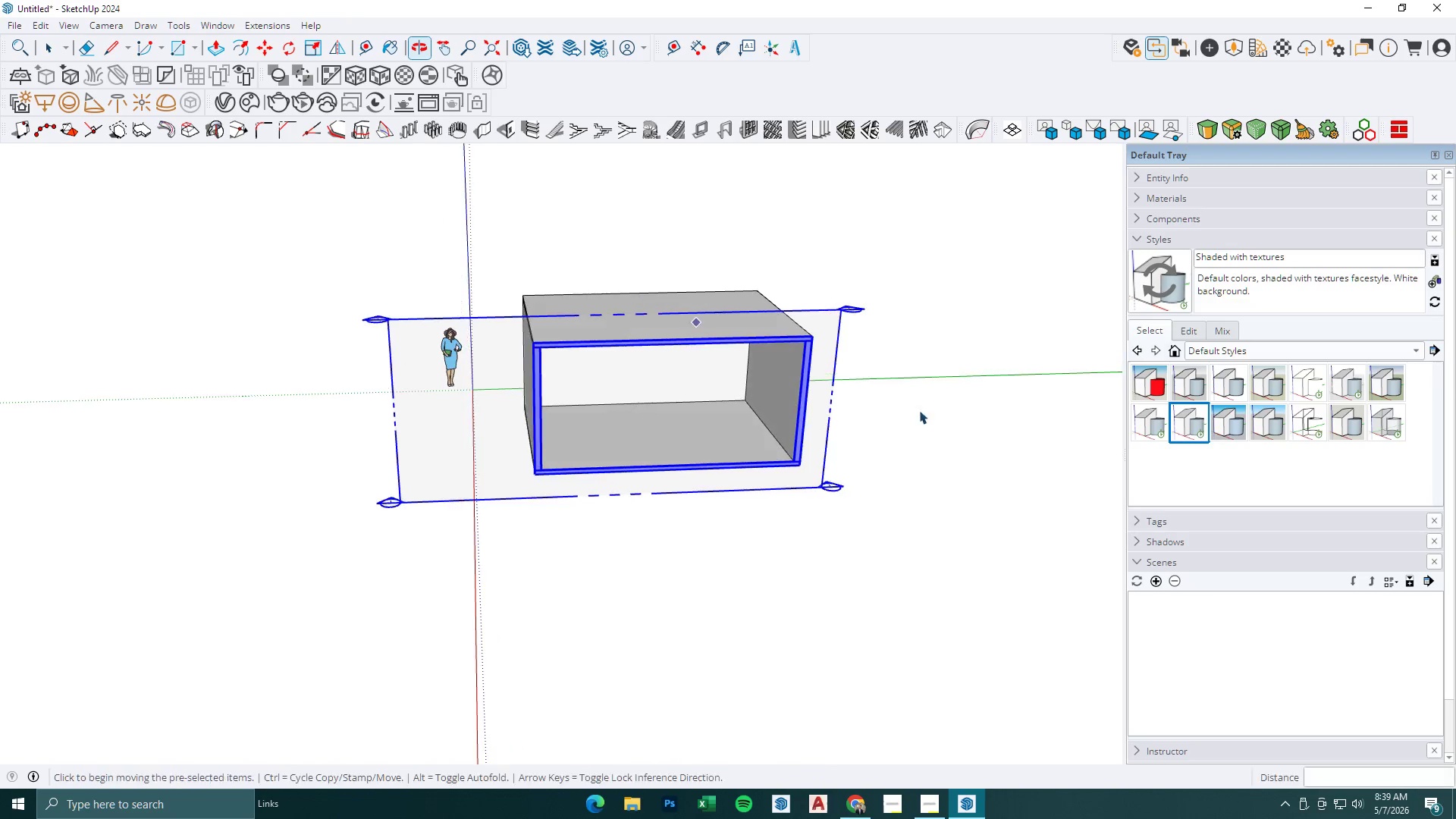 
left_click([971, 433])
 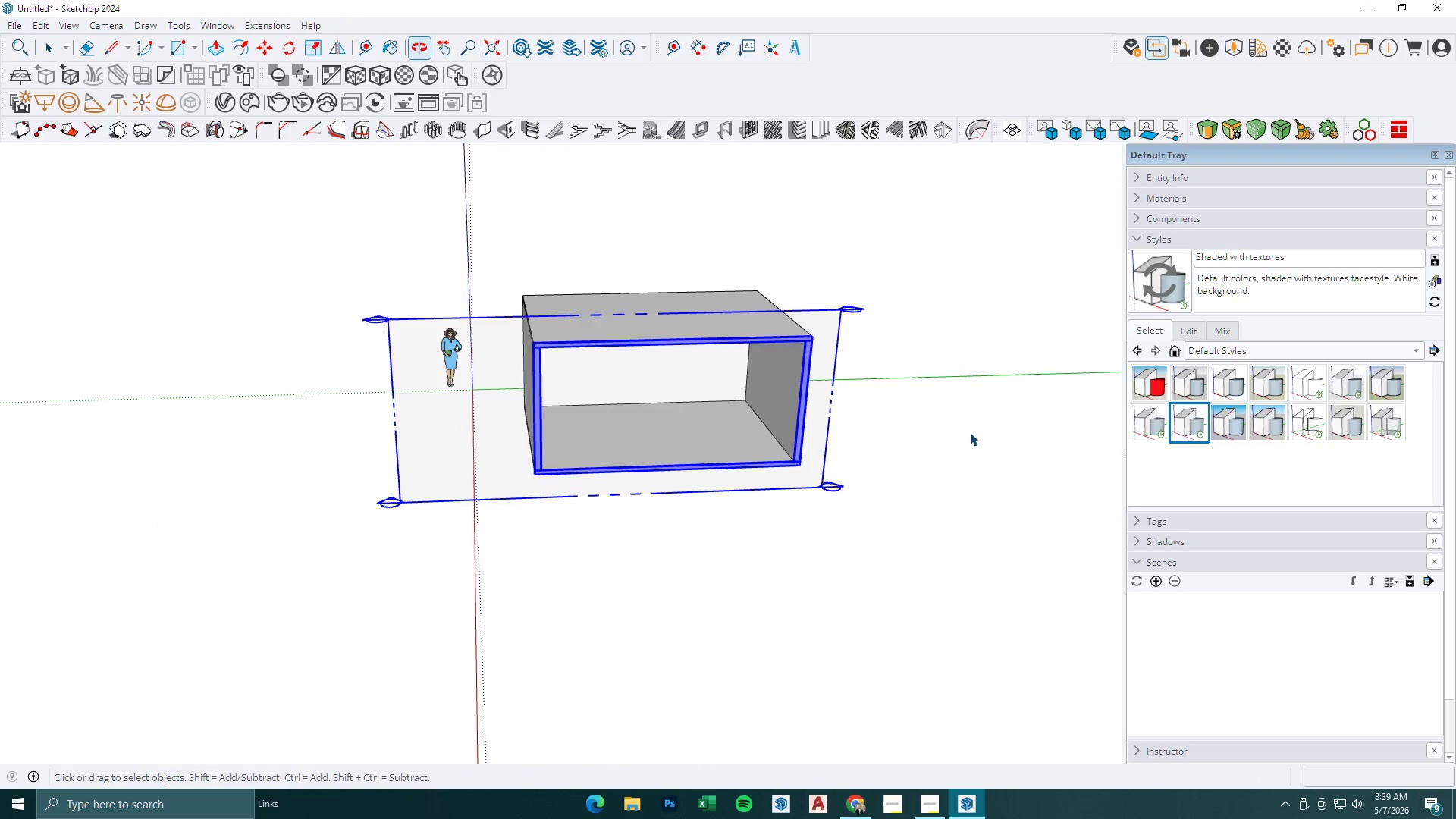 
key(Escape)
 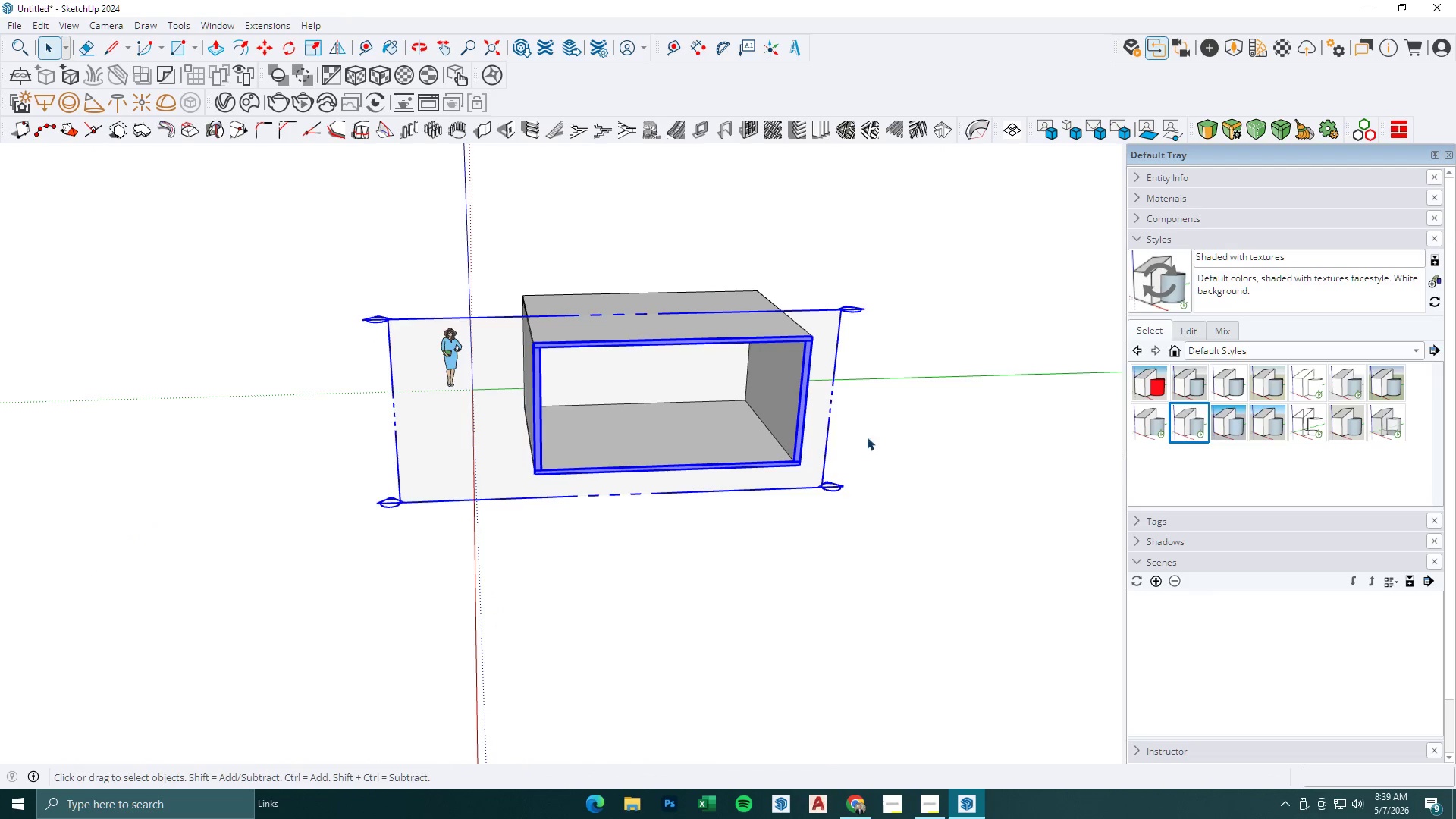 
scroll: coordinate [741, 360], scroll_direction: up, amount: 9.0
 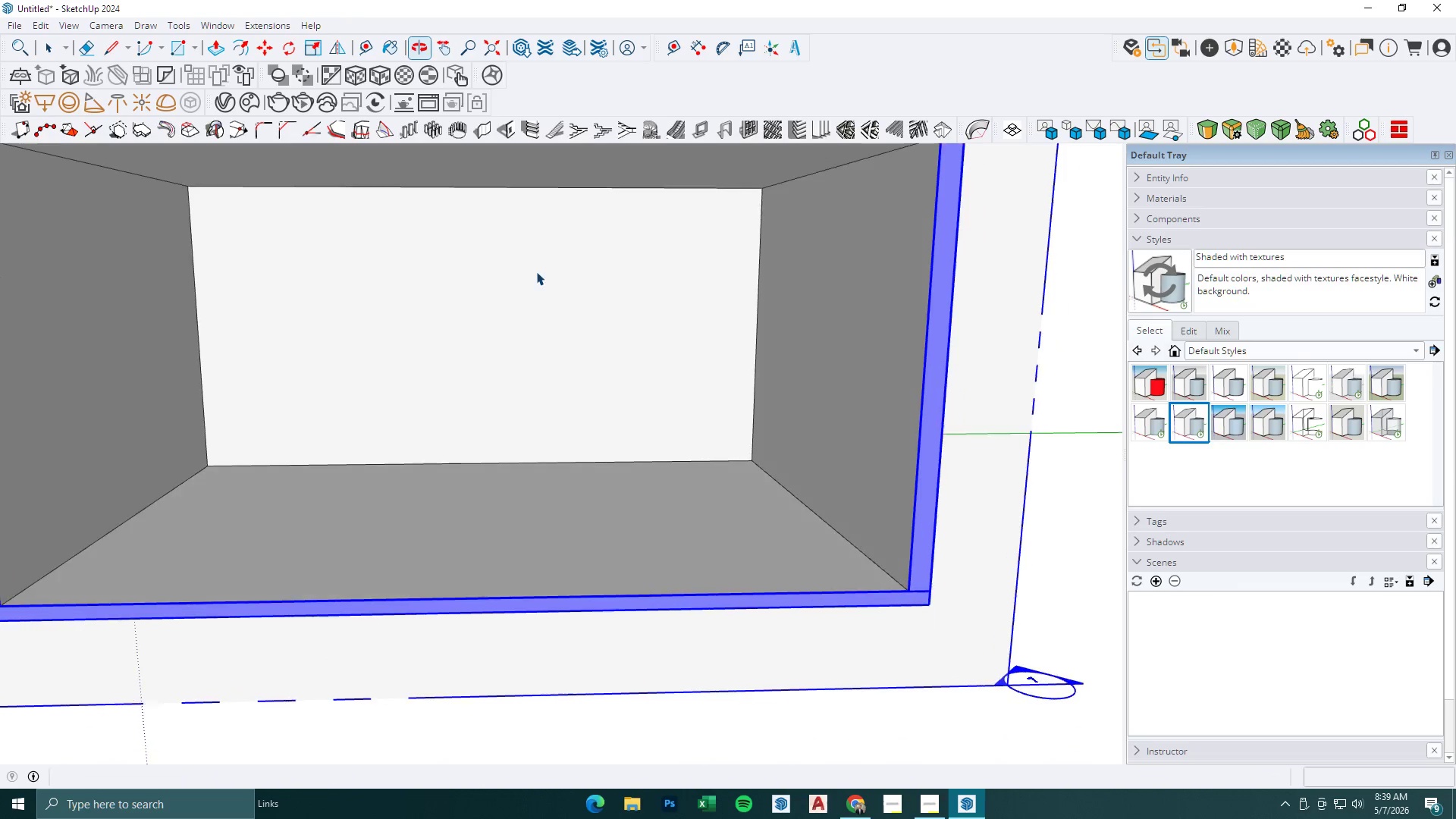 
scroll: coordinate [289, 382], scroll_direction: down, amount: 8.0
 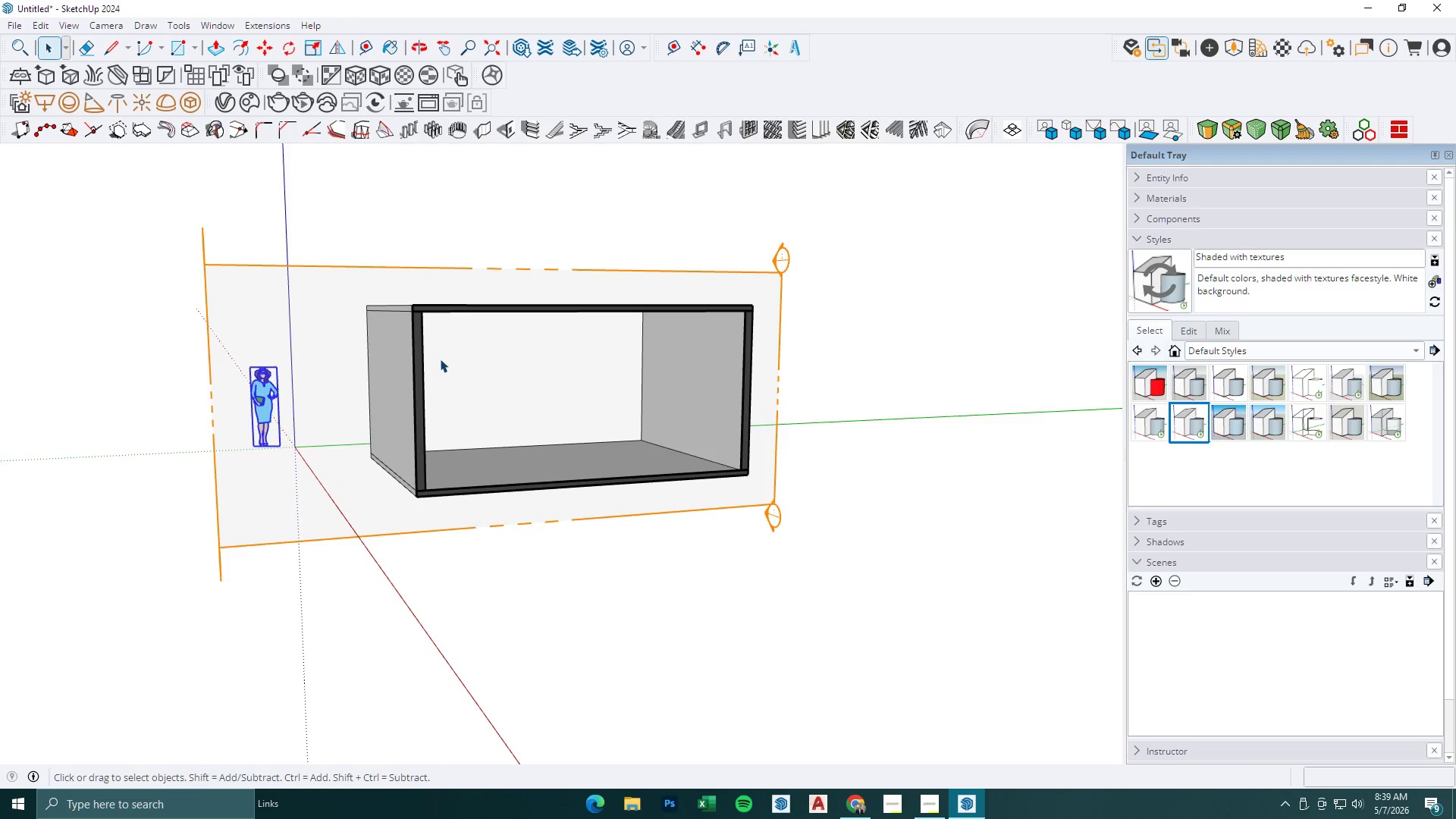 
key(Delete)
 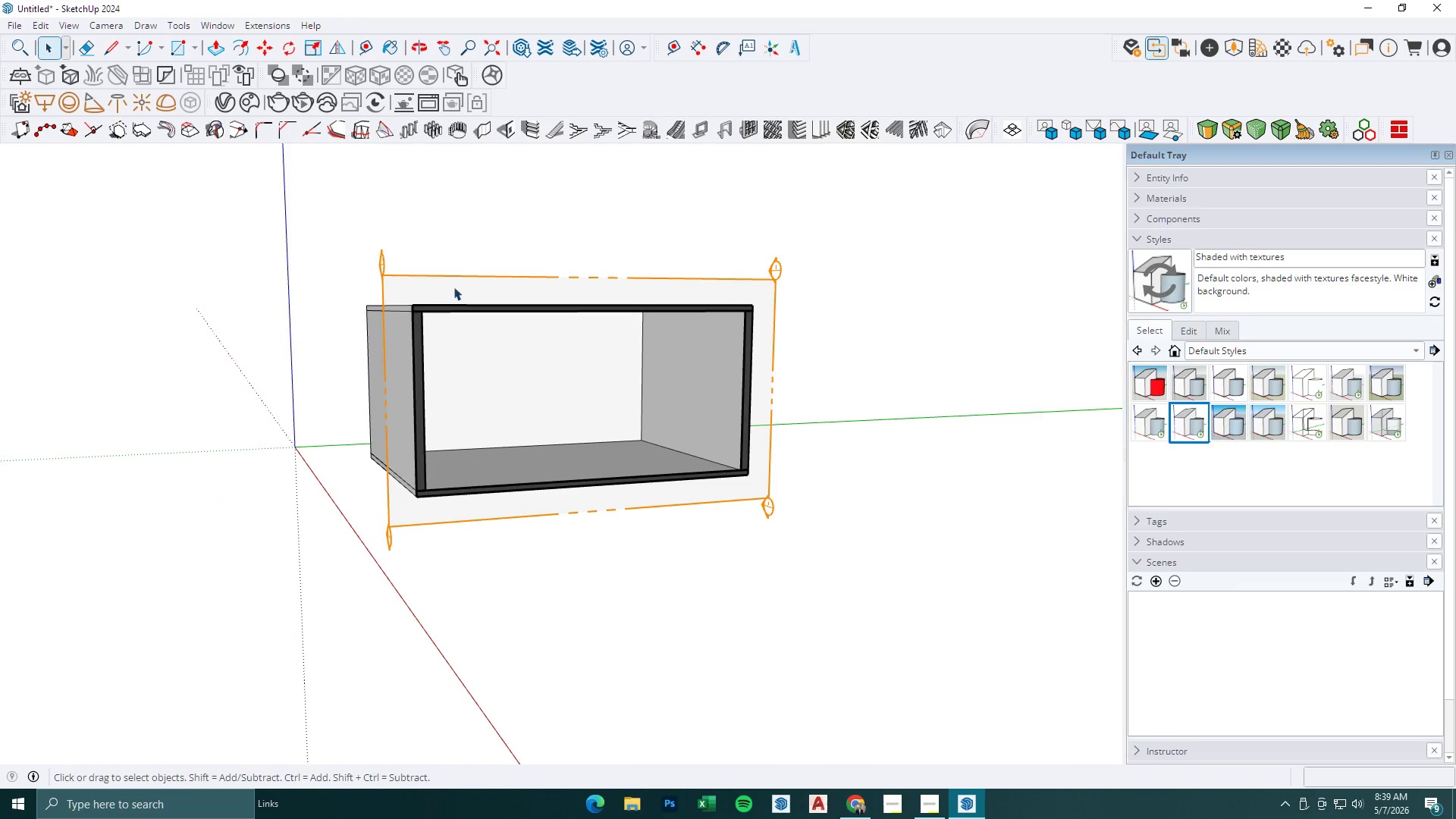 
left_click([468, 273])
 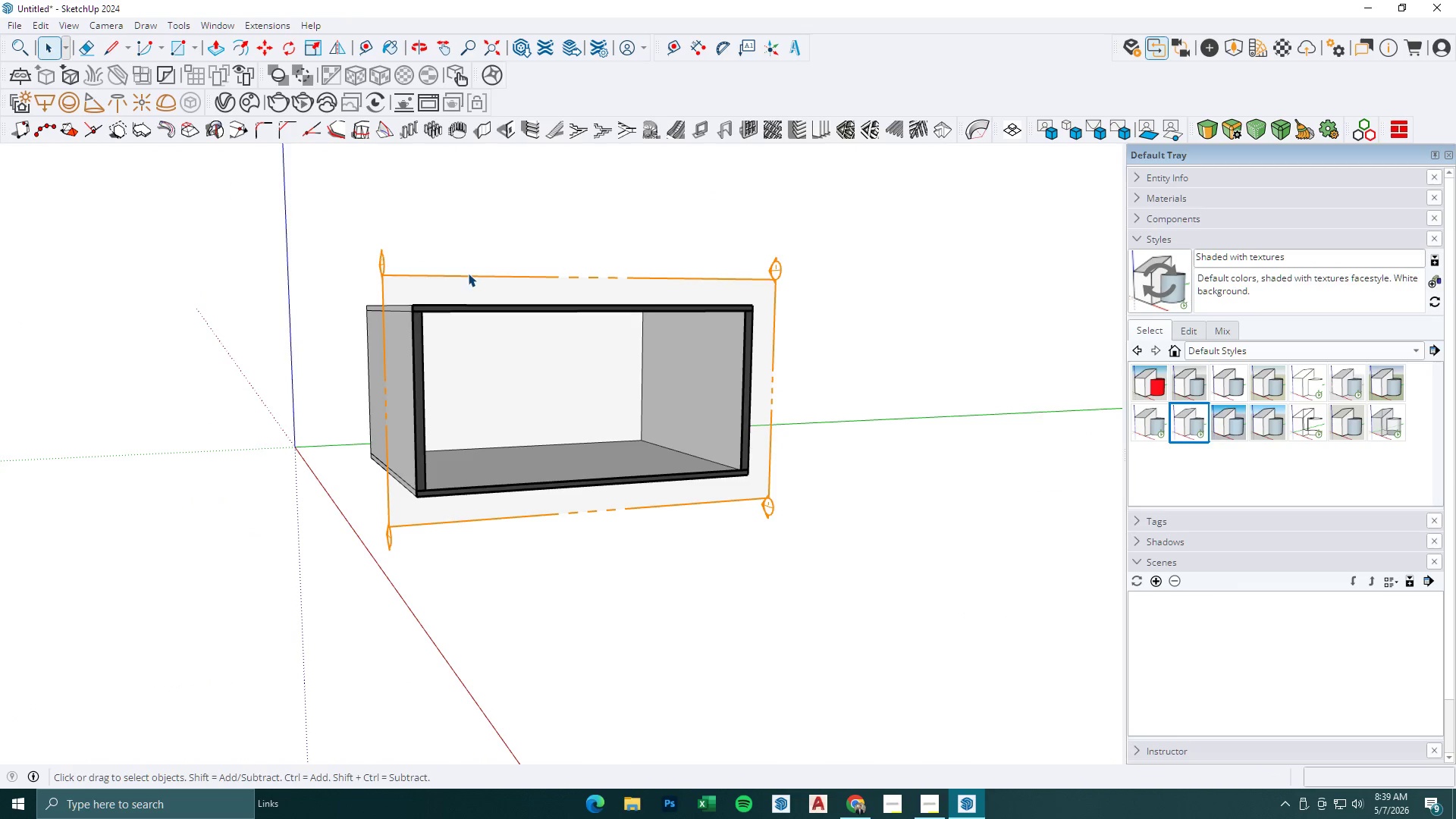 
right_click([468, 273])
 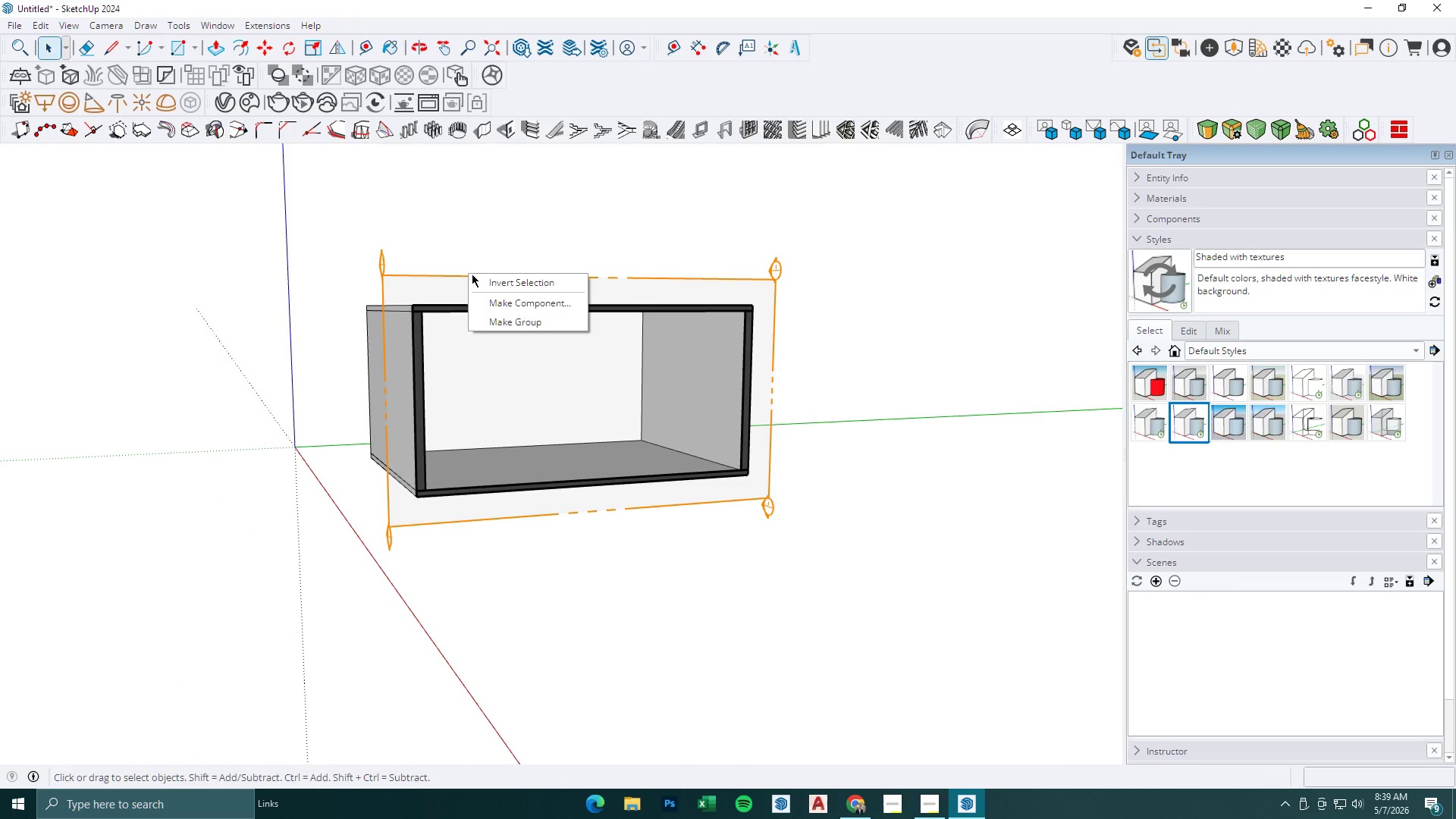 
left_click([440, 273])
 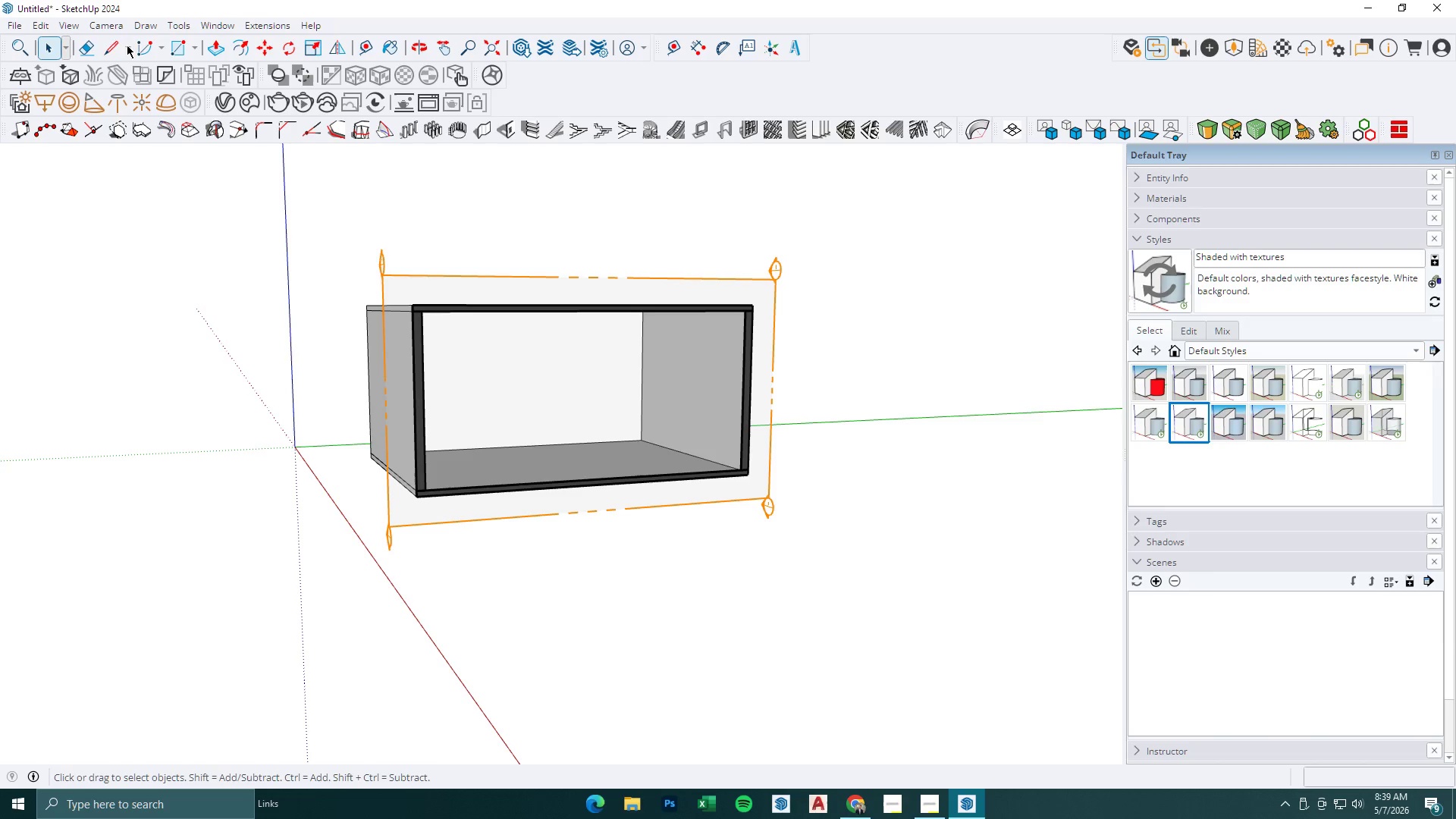 
left_click([71, 27])
 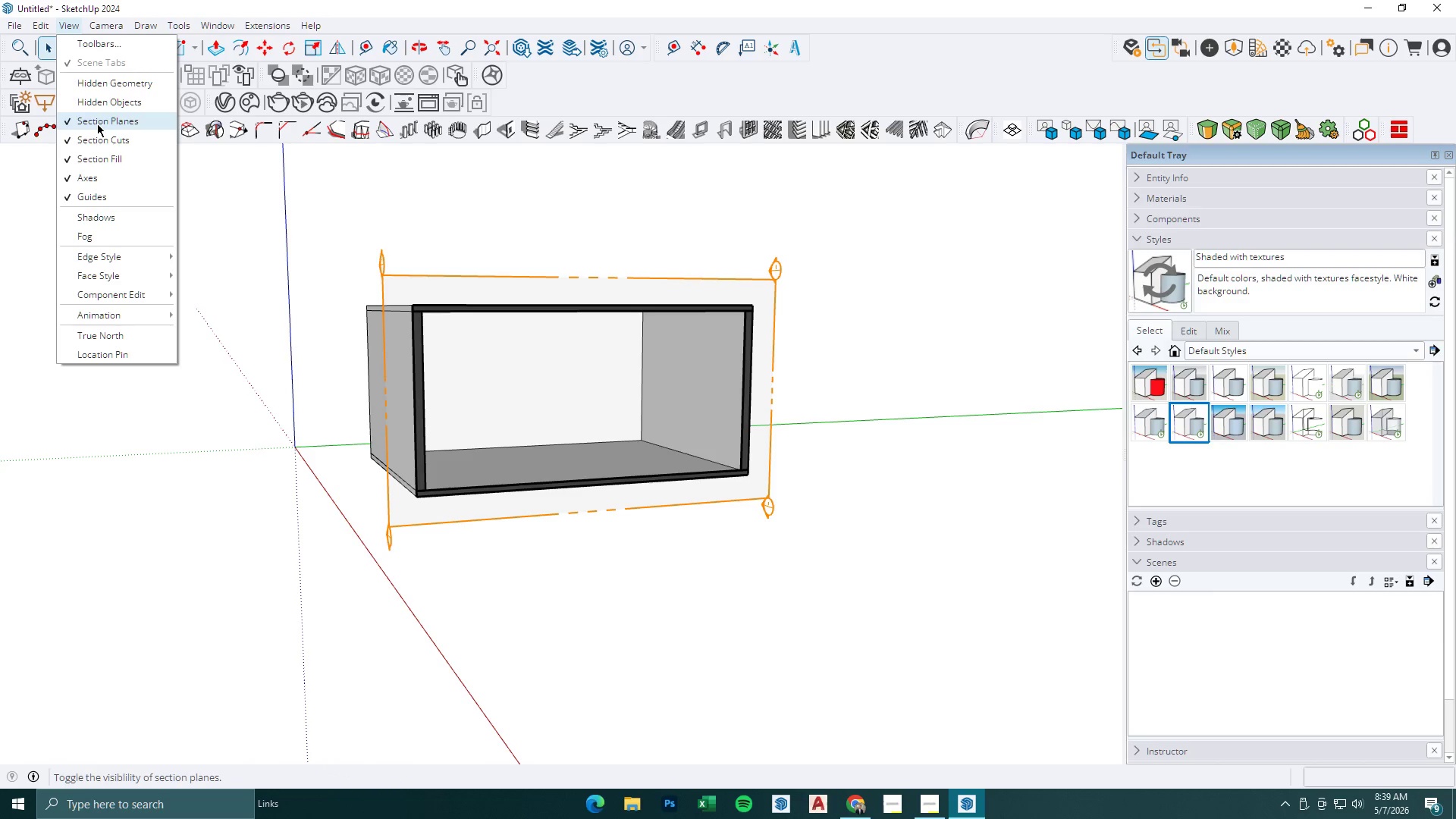 
left_click([97, 124])
 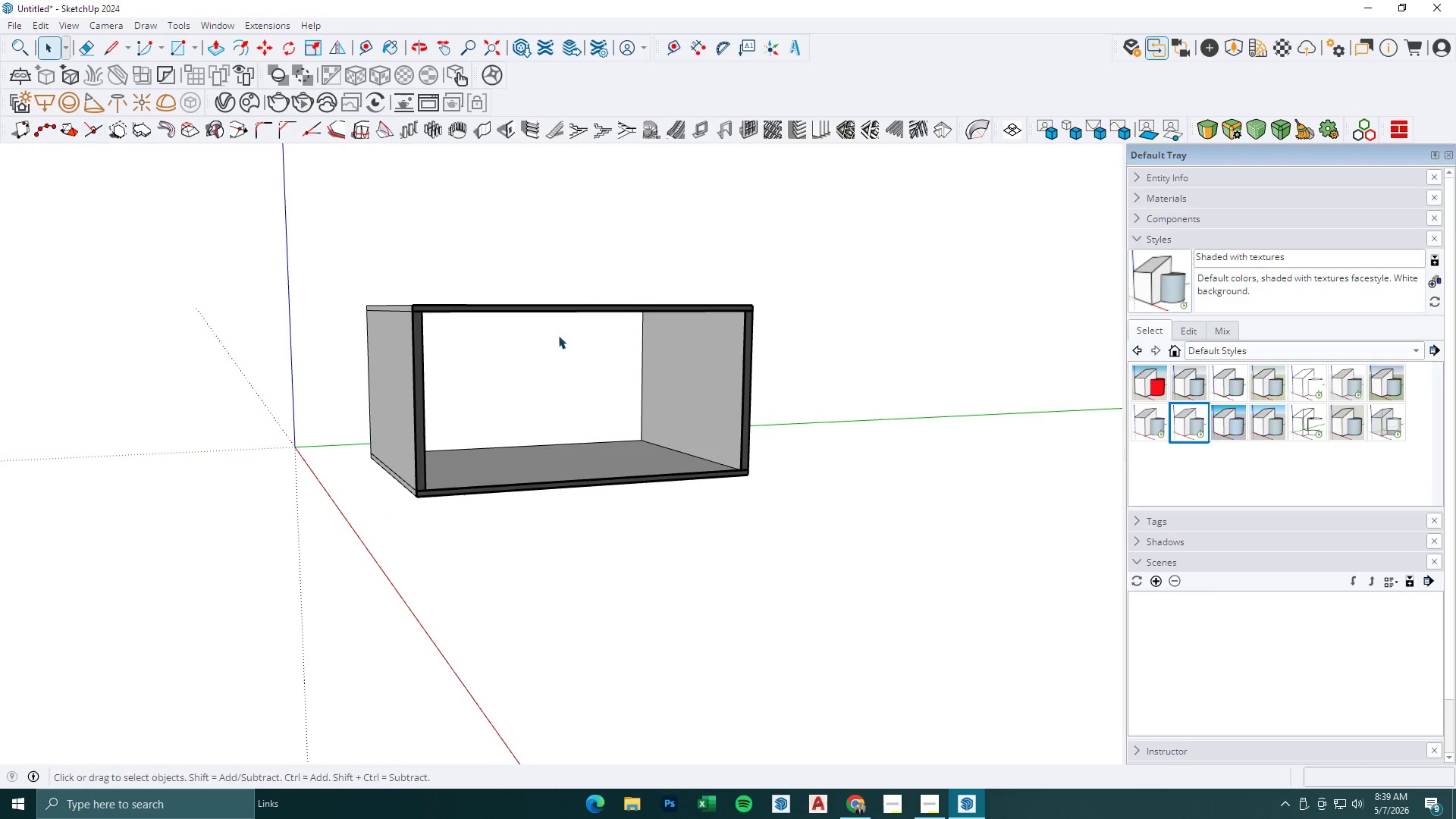 
key(Space)
 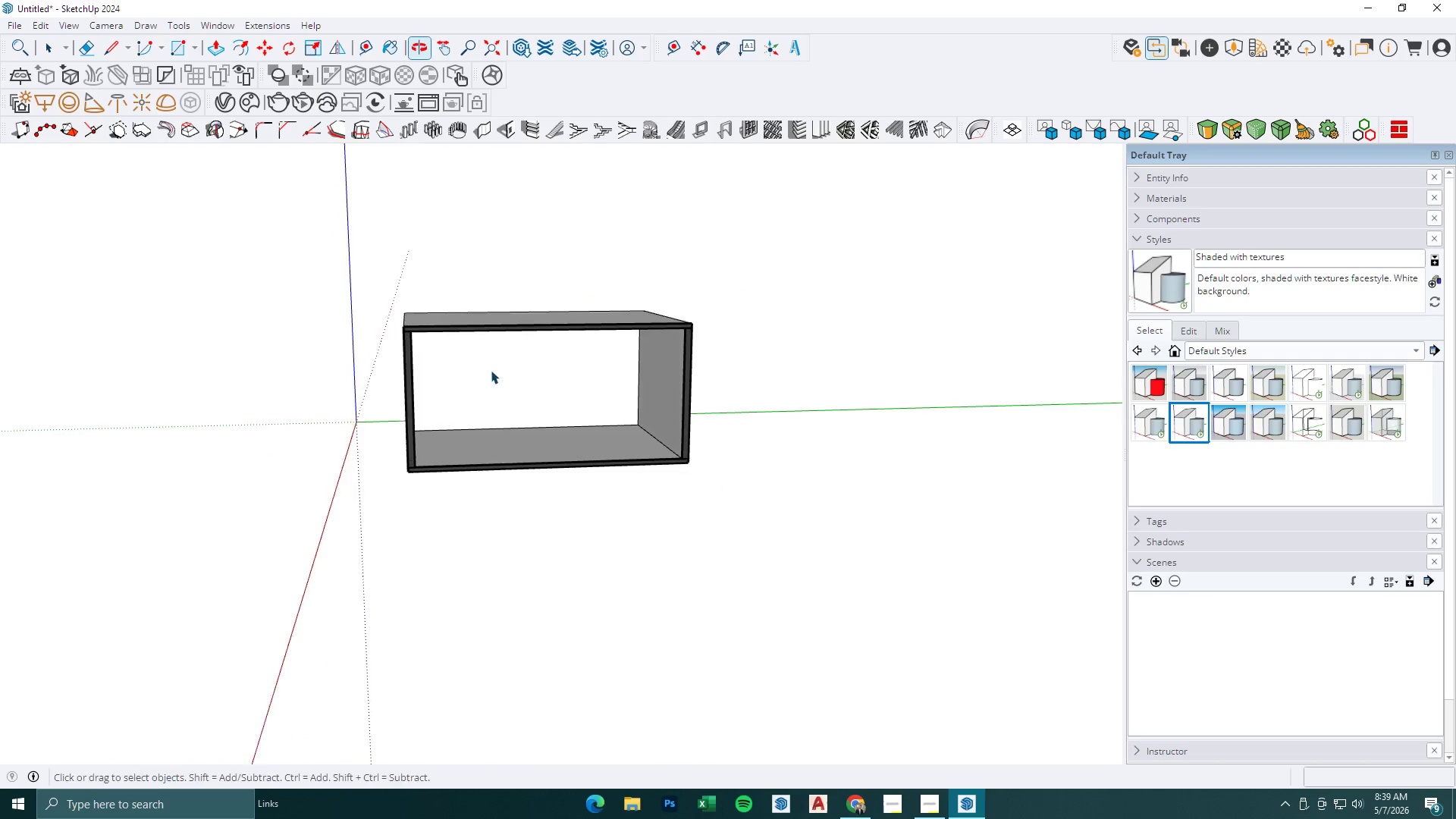 
key(Escape)
 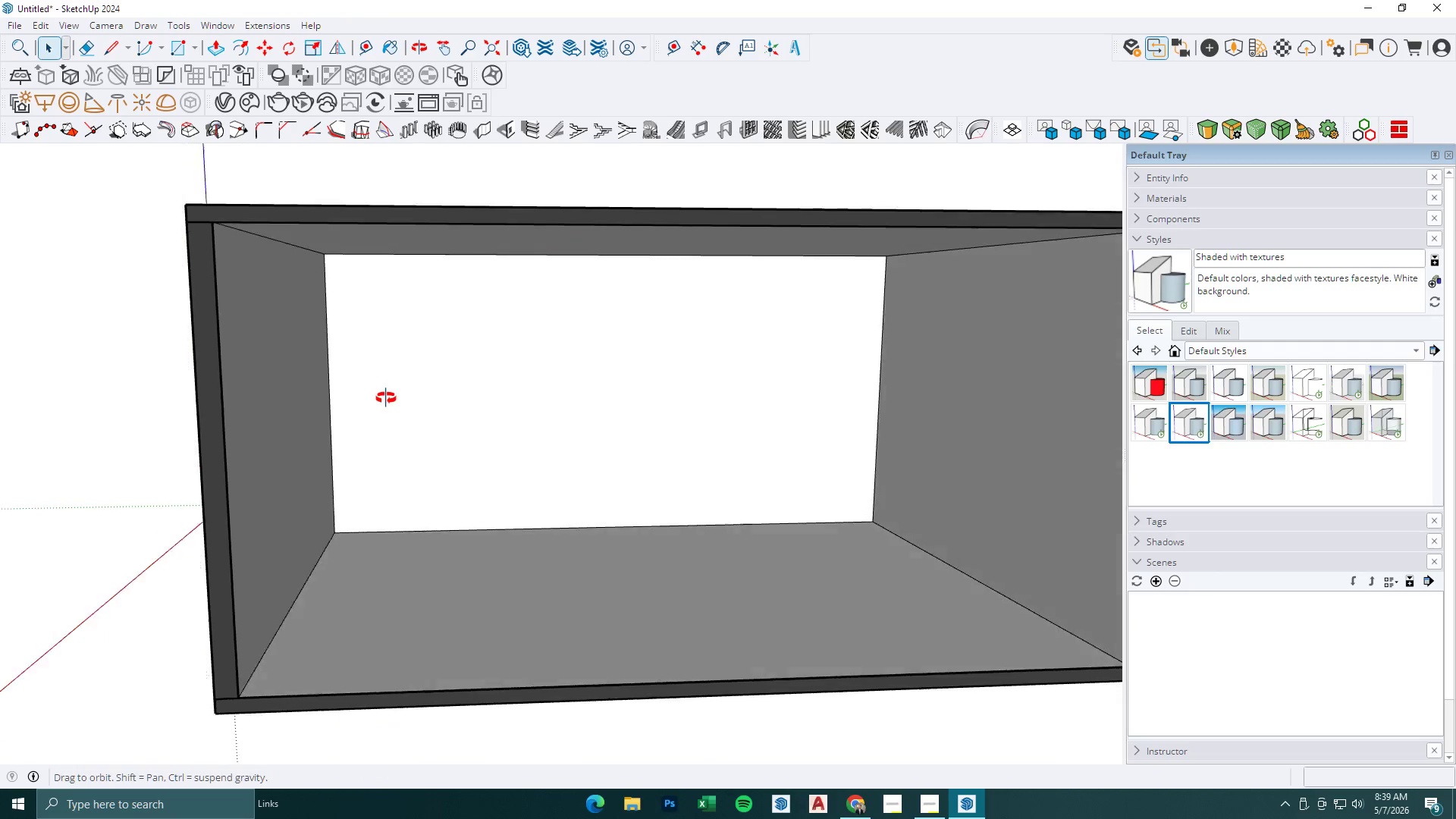 
scroll: coordinate [520, 376], scroll_direction: up, amount: 10.0
 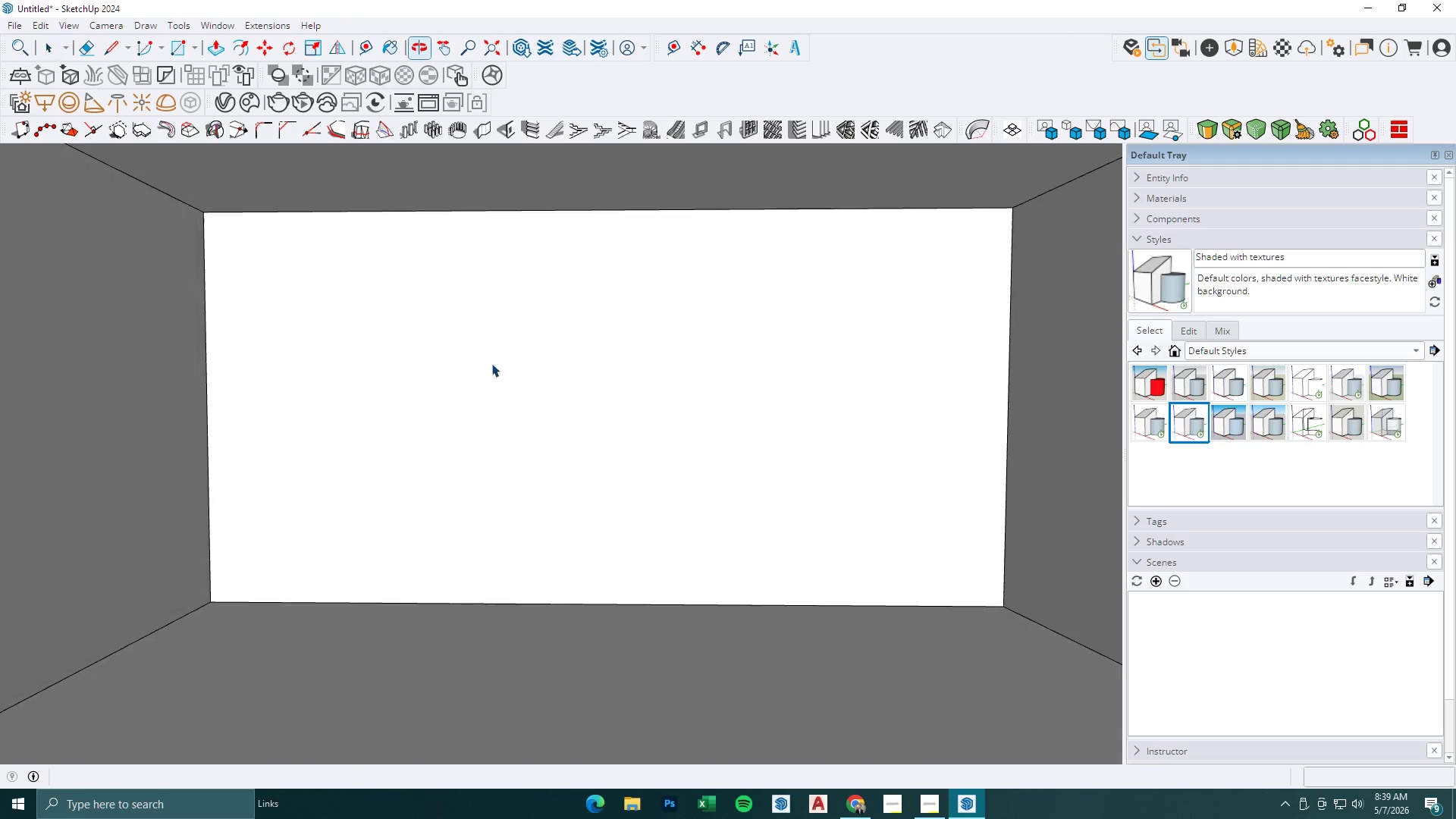 
scroll: coordinate [564, 428], scroll_direction: none, amount: 0.0
 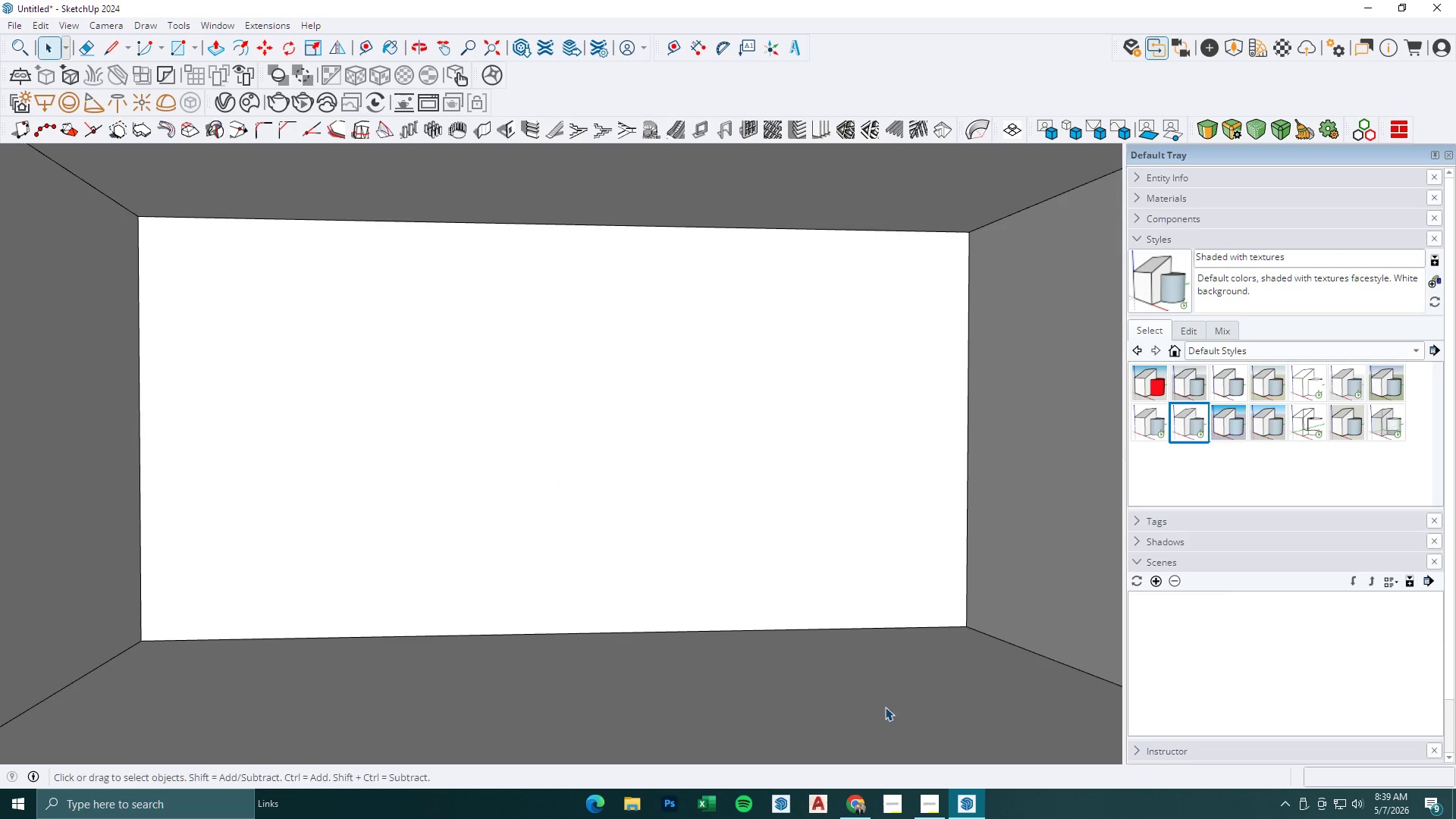 
left_click([929, 805])